 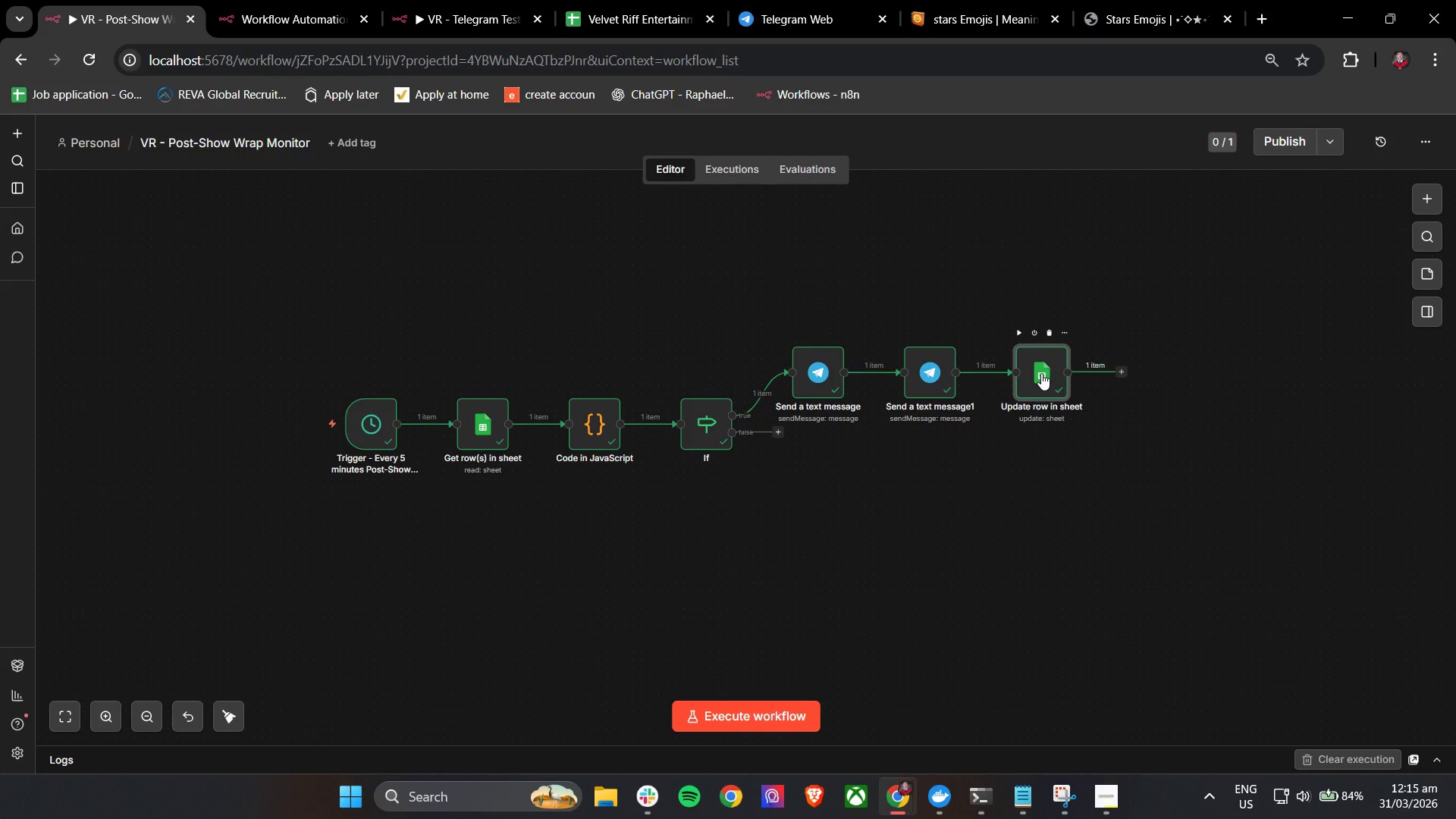 
scroll: coordinate [671, 504], scroll_direction: down, amount: 14.0
 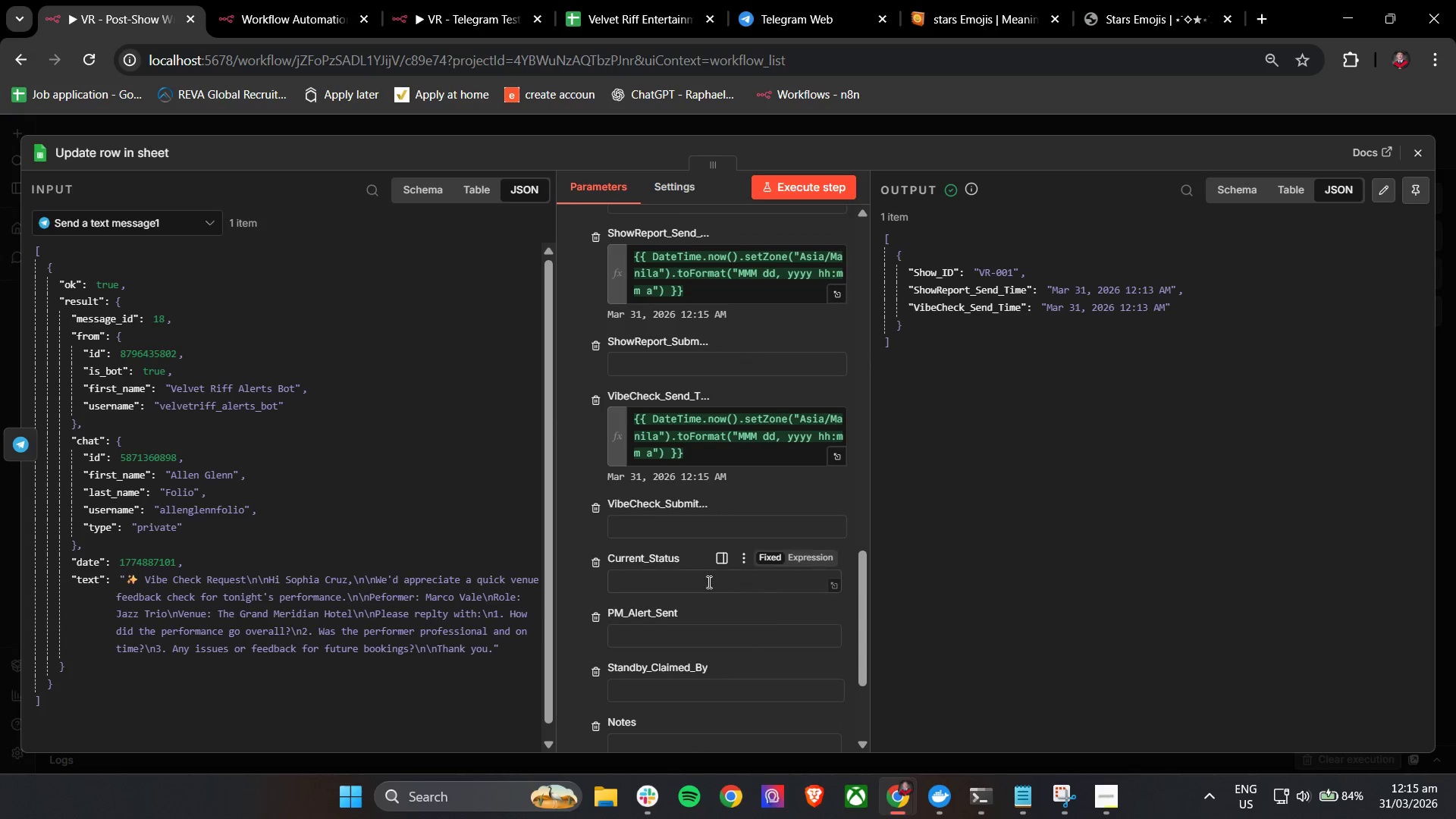 
left_click([704, 585])
 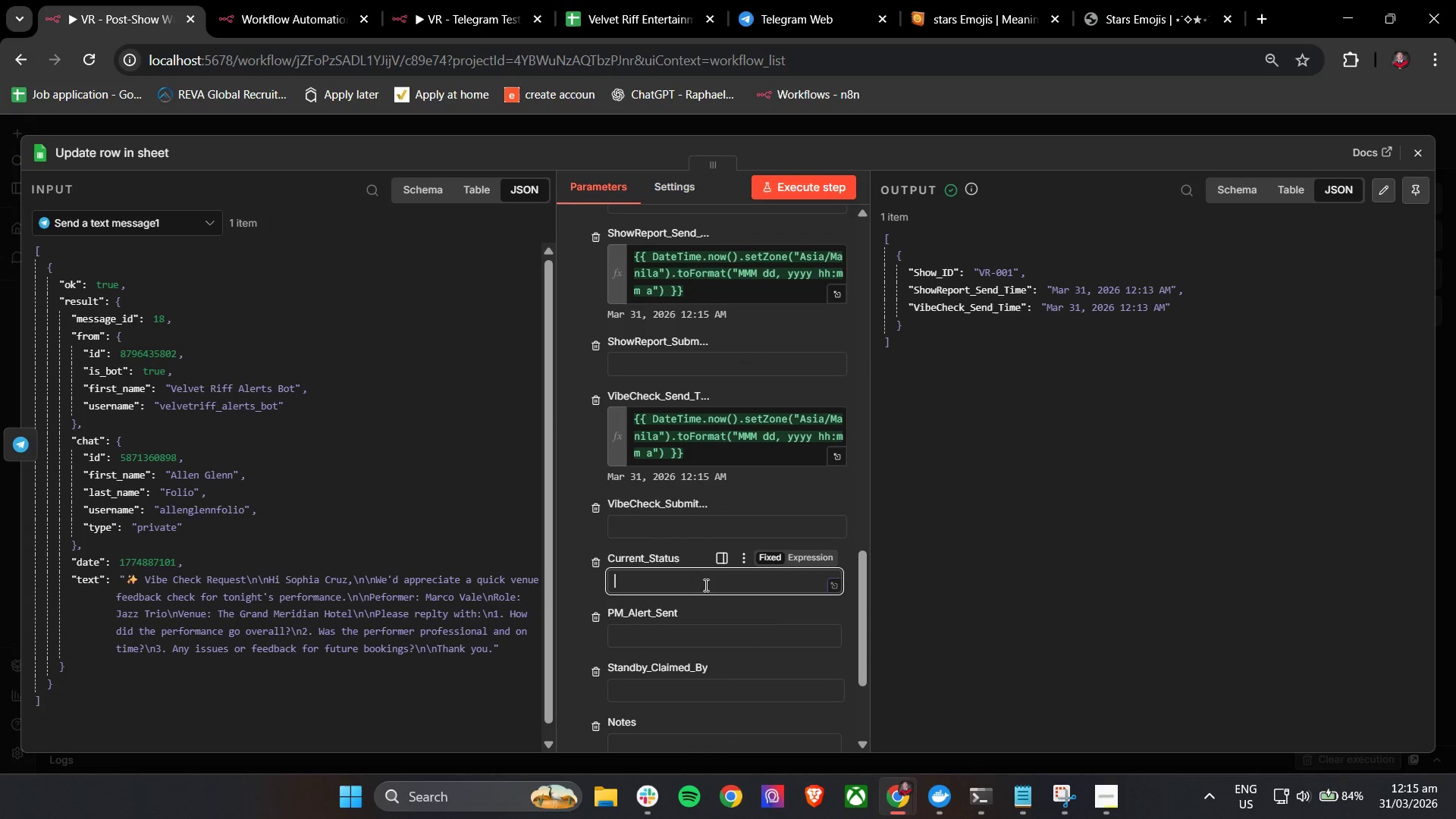 
type(Comple)
 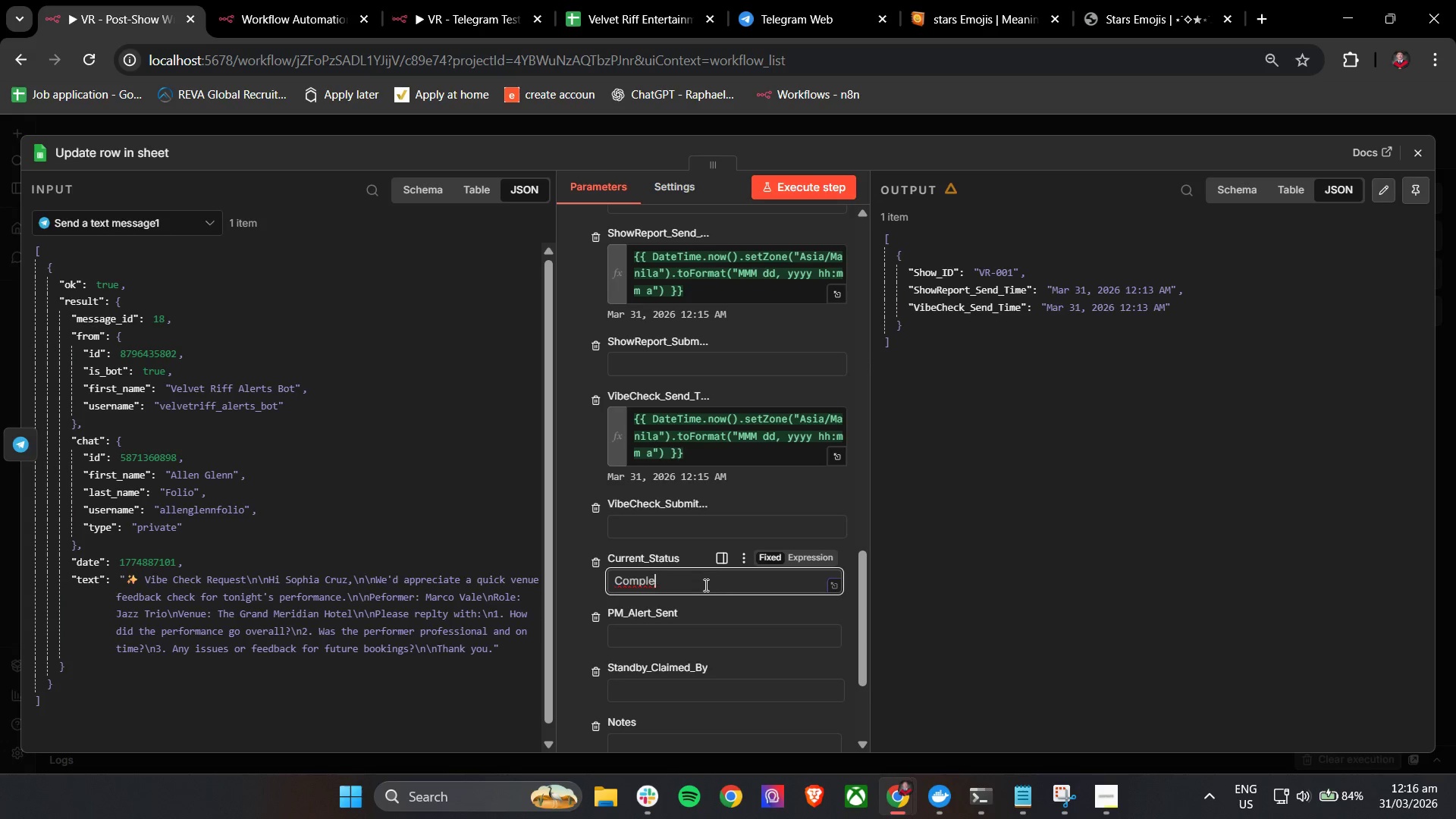 
wait(13.49)
 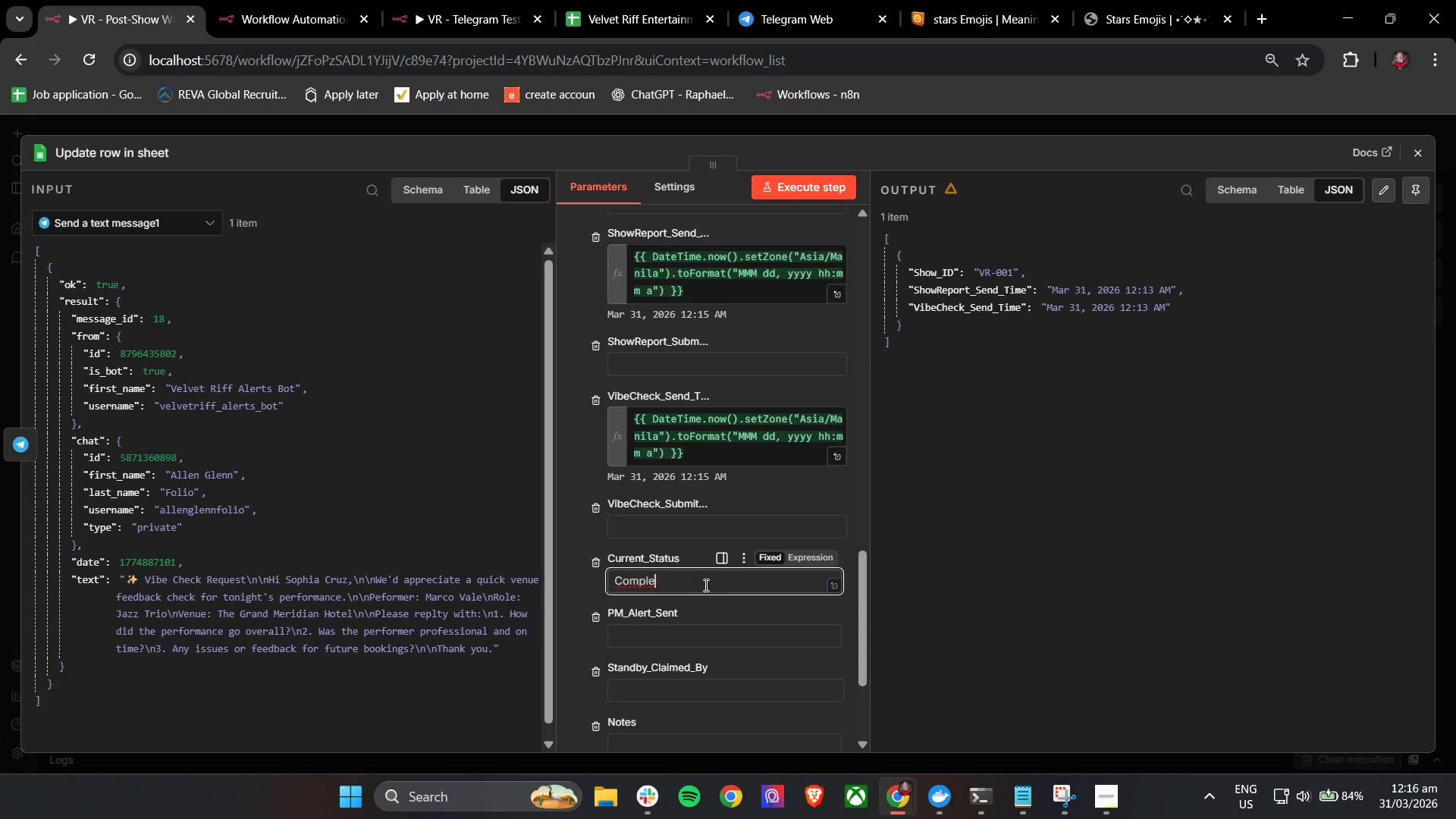 
type(ted)
 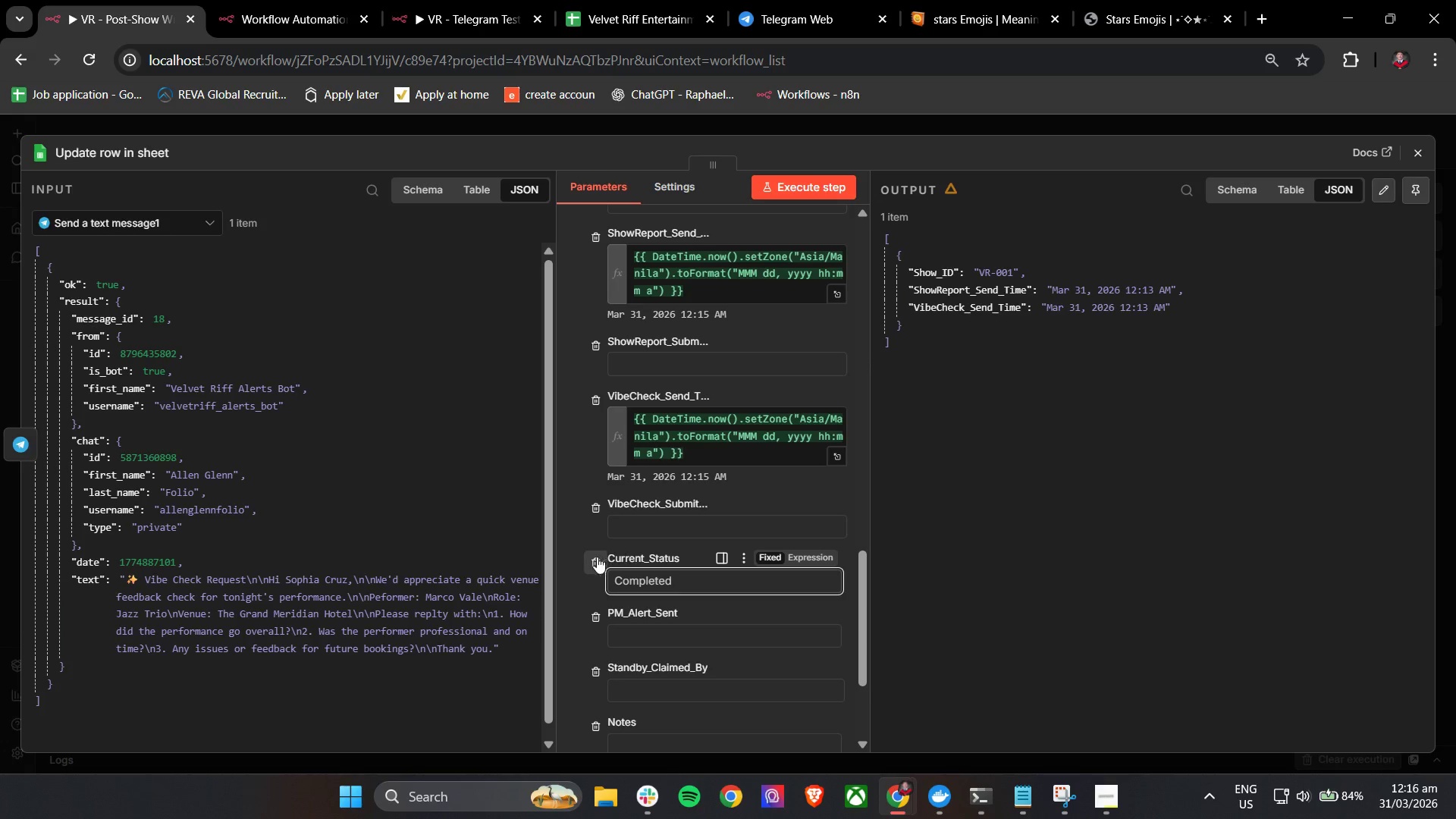 
left_click([579, 590])
 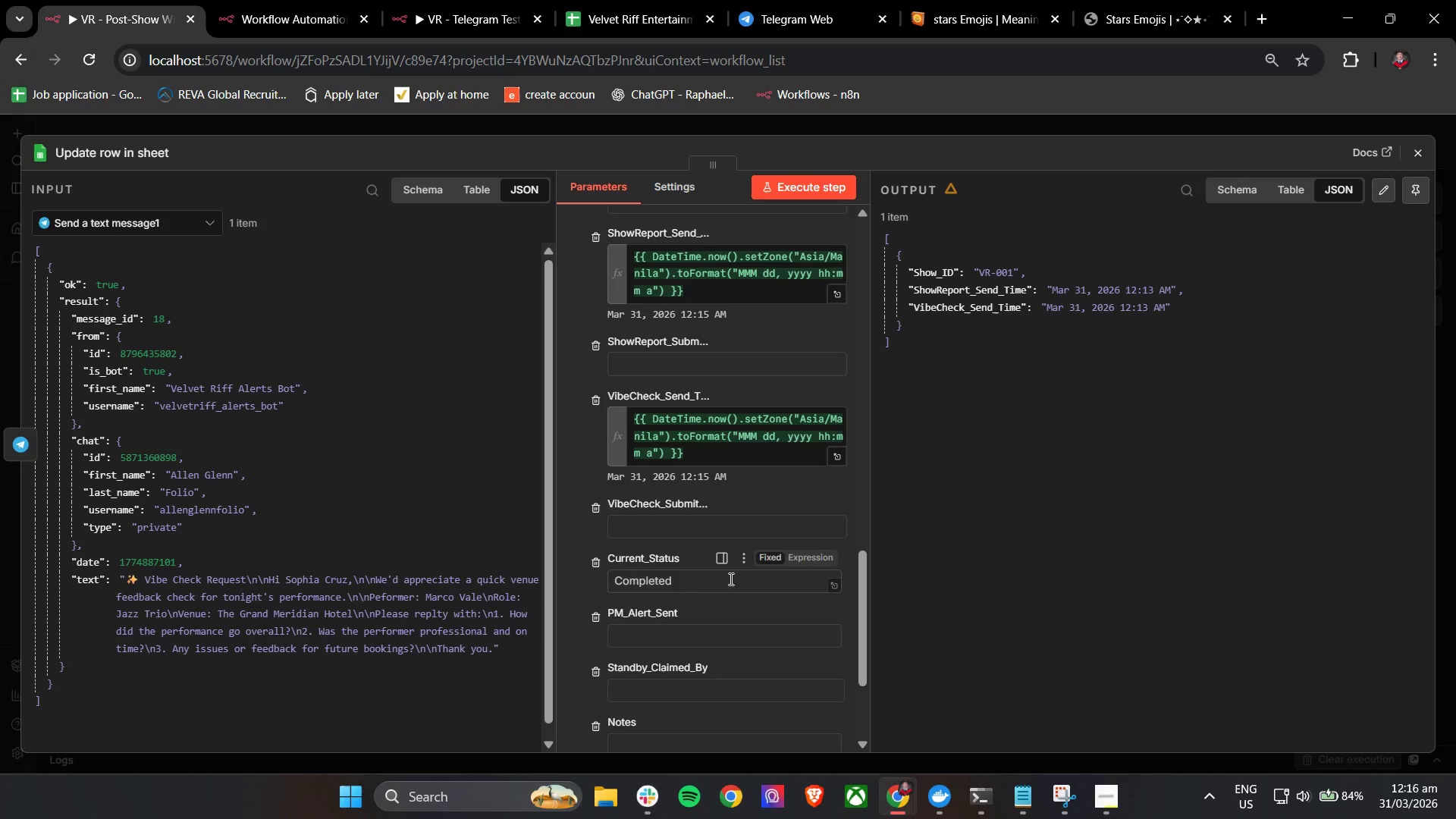 
scroll: coordinate [775, 582], scroll_direction: down, amount: 4.0
 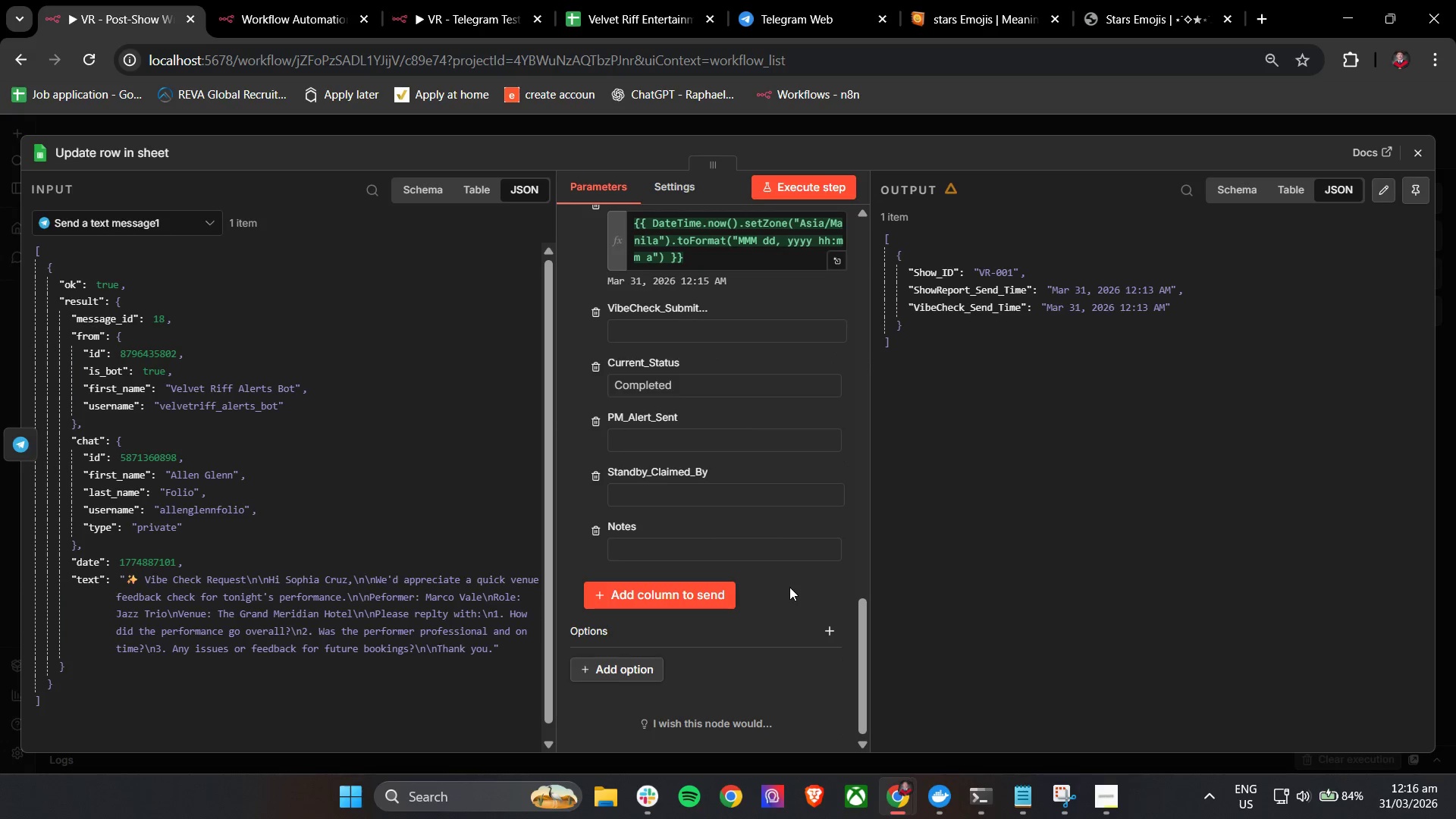 
scroll: coordinate [789, 587], scroll_direction: up, amount: 2.0
 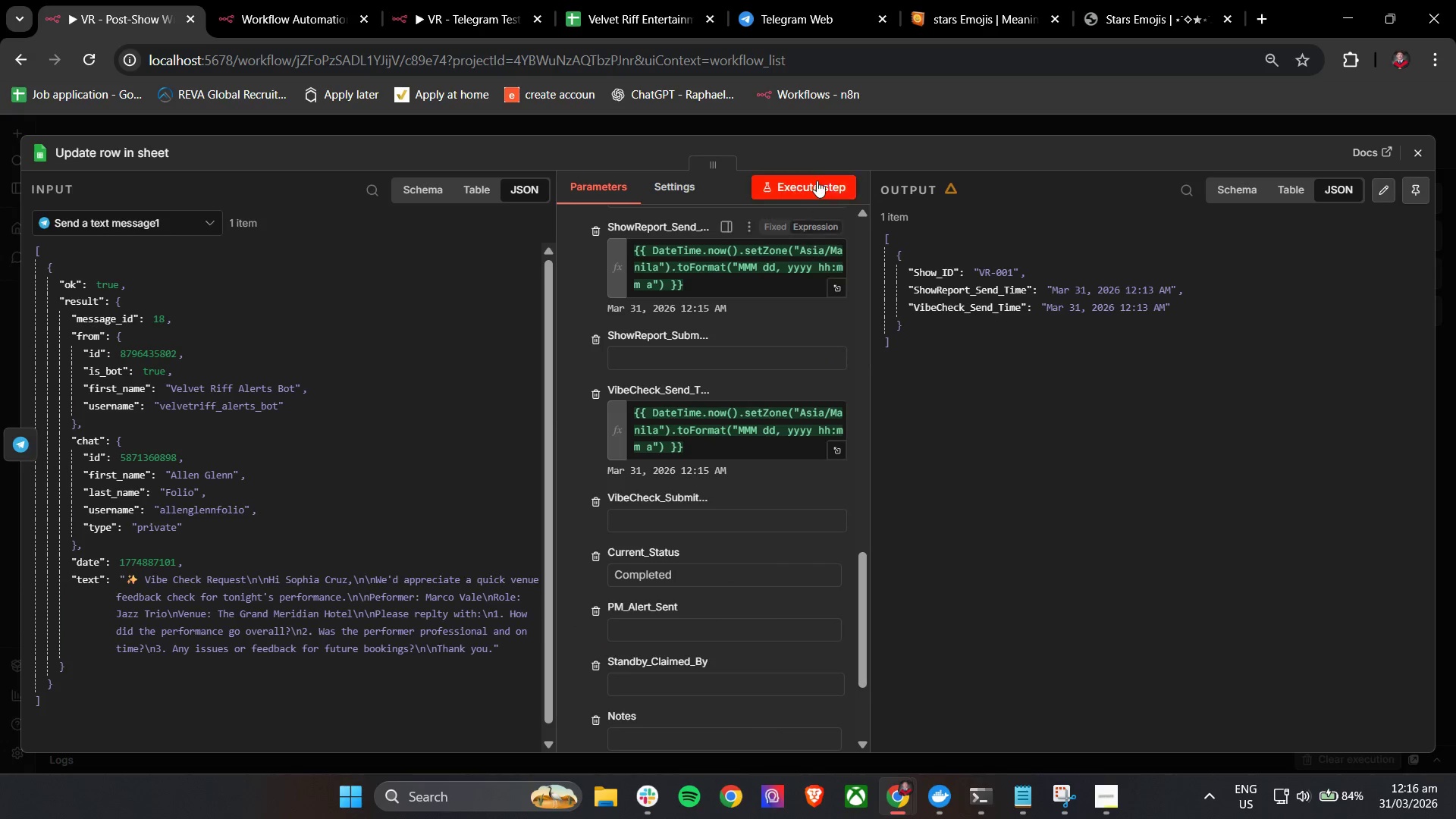 
left_click([811, 182])
 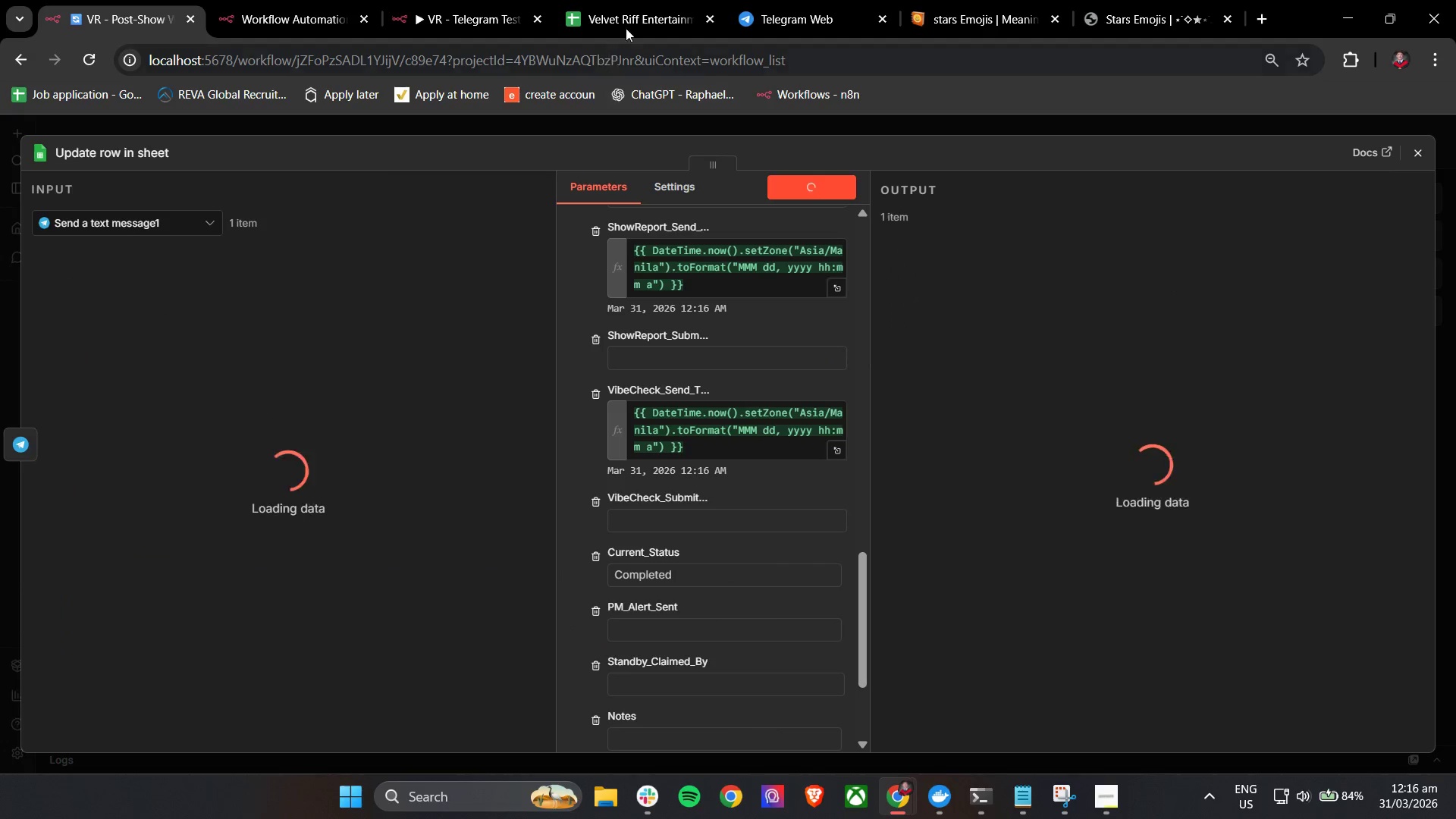 
left_click([645, 11])
 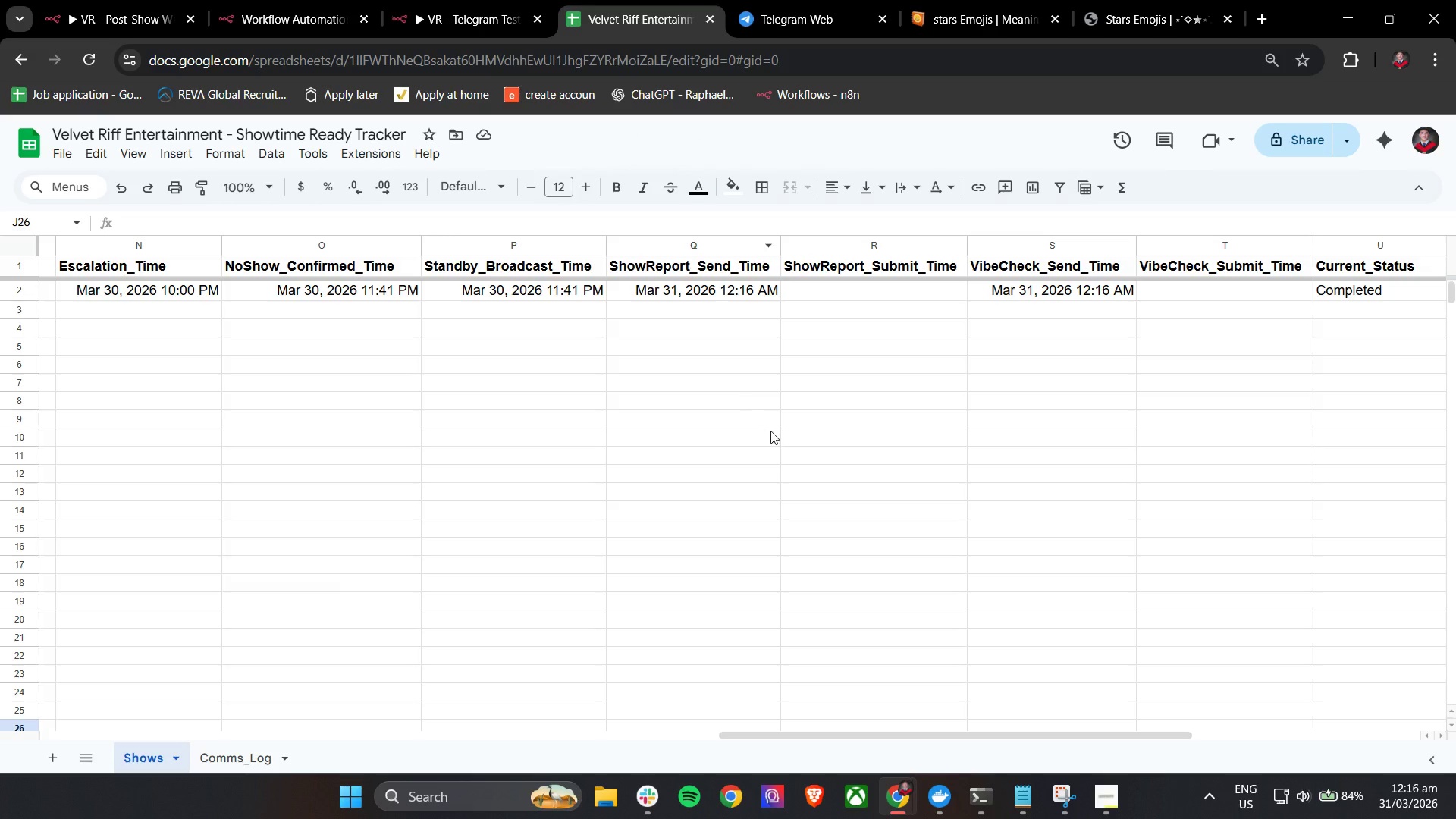 
hold_key(key=ShiftLeft, duration=1.14)
scroll: coordinate [774, 437], scroll_direction: down, amount: 1.0
 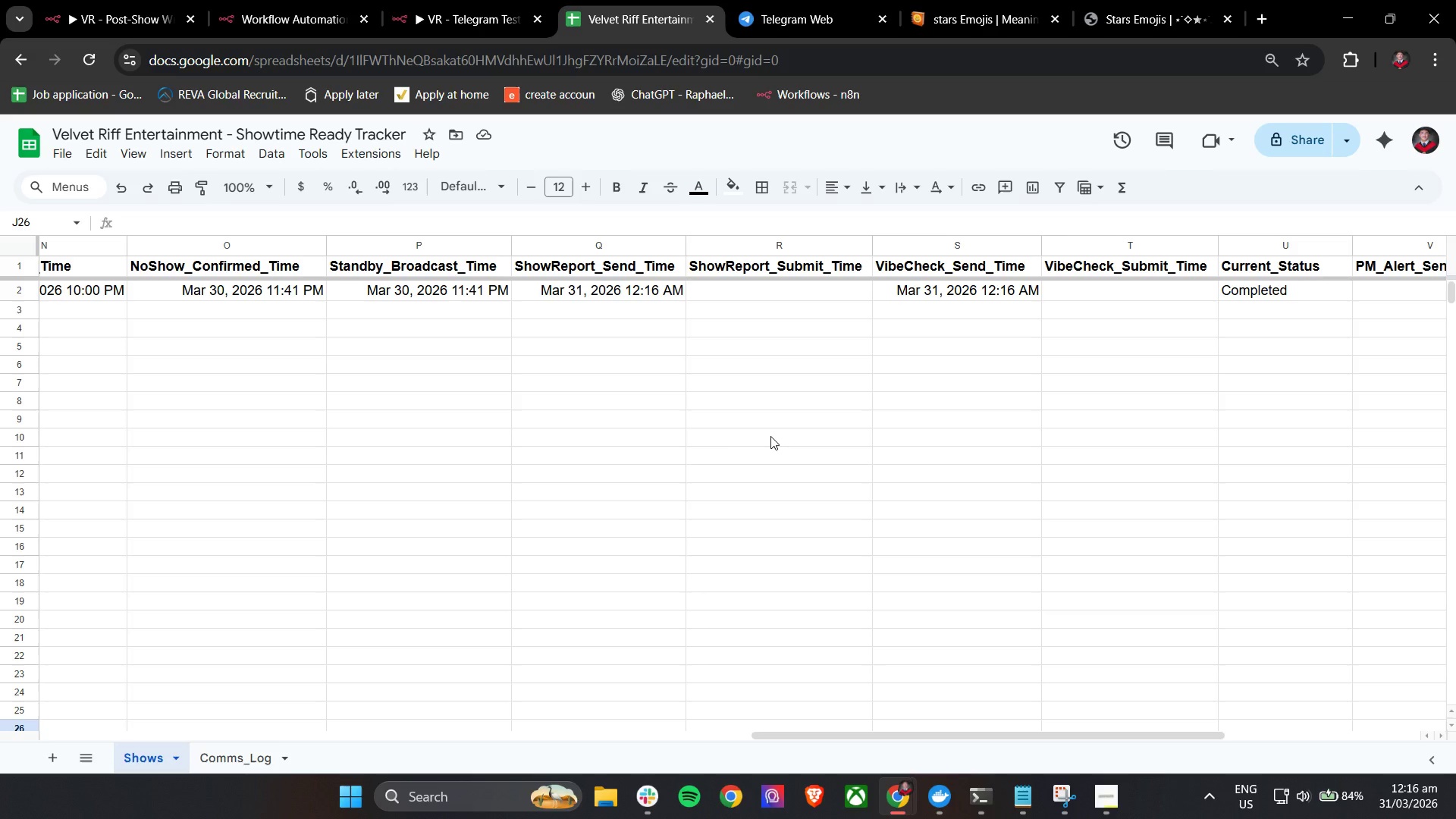 
wait(22.2)
 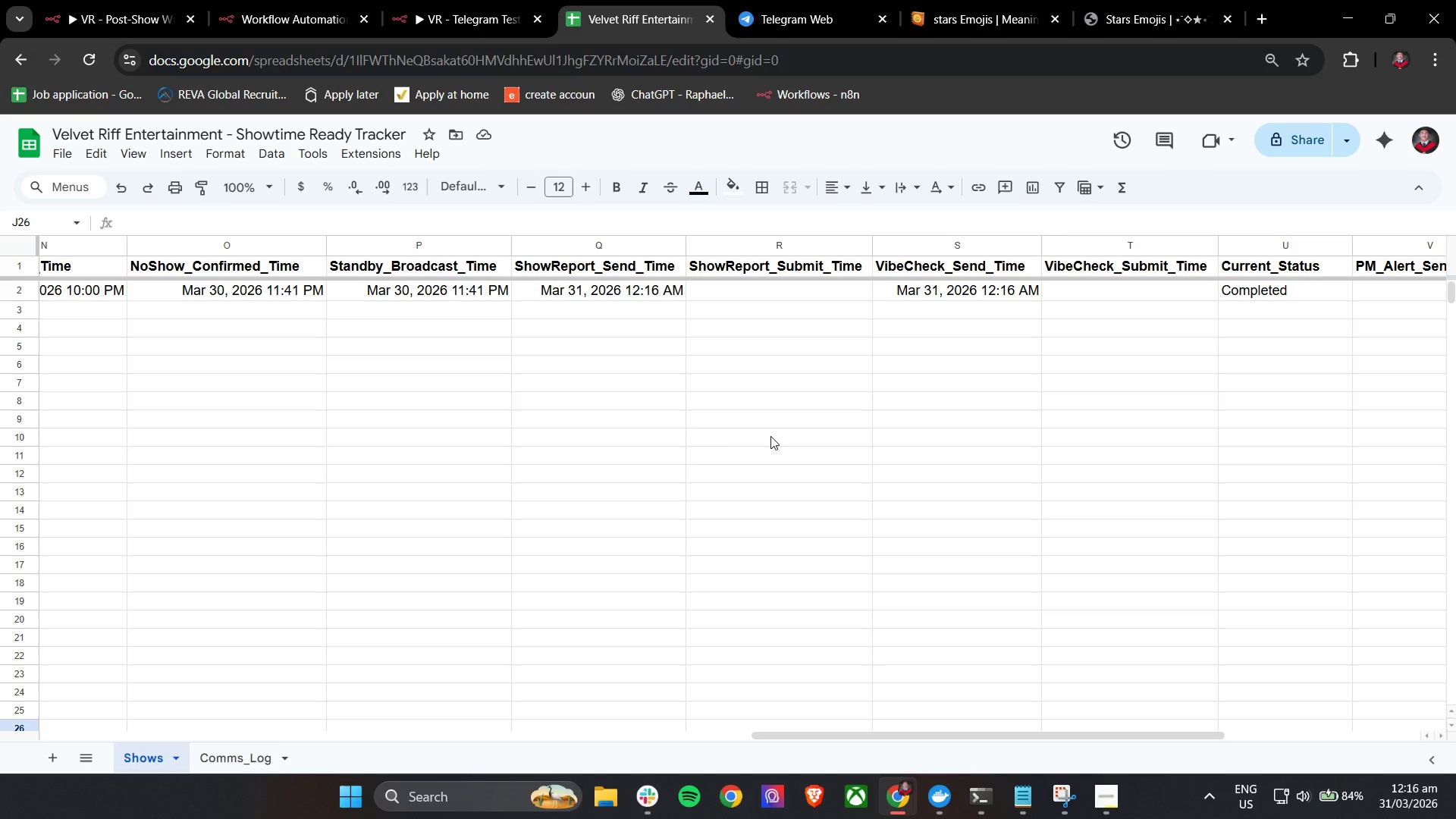 
left_click([124, 0])
 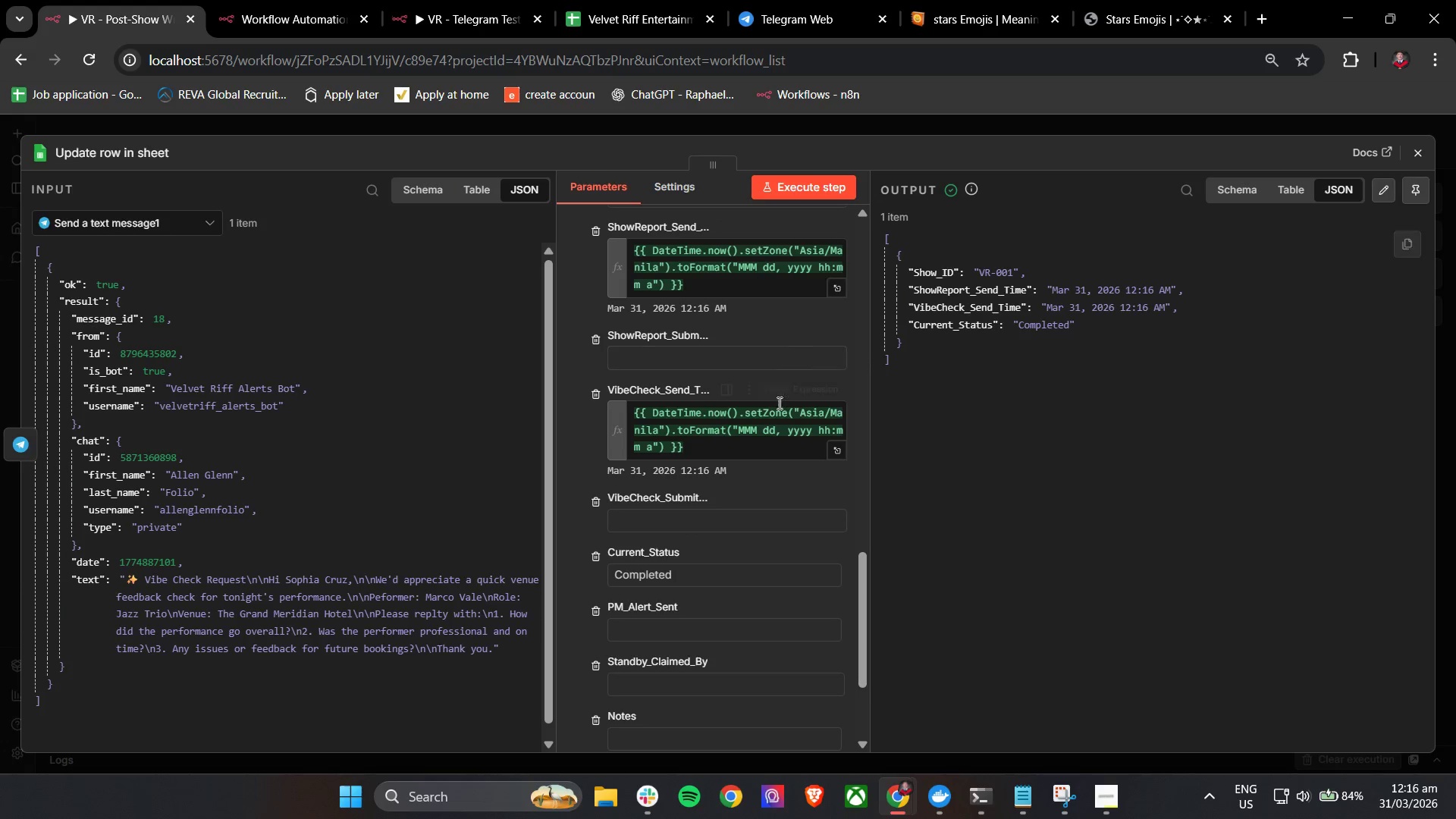 
scroll: coordinate [803, 396], scroll_direction: down, amount: 2.0
 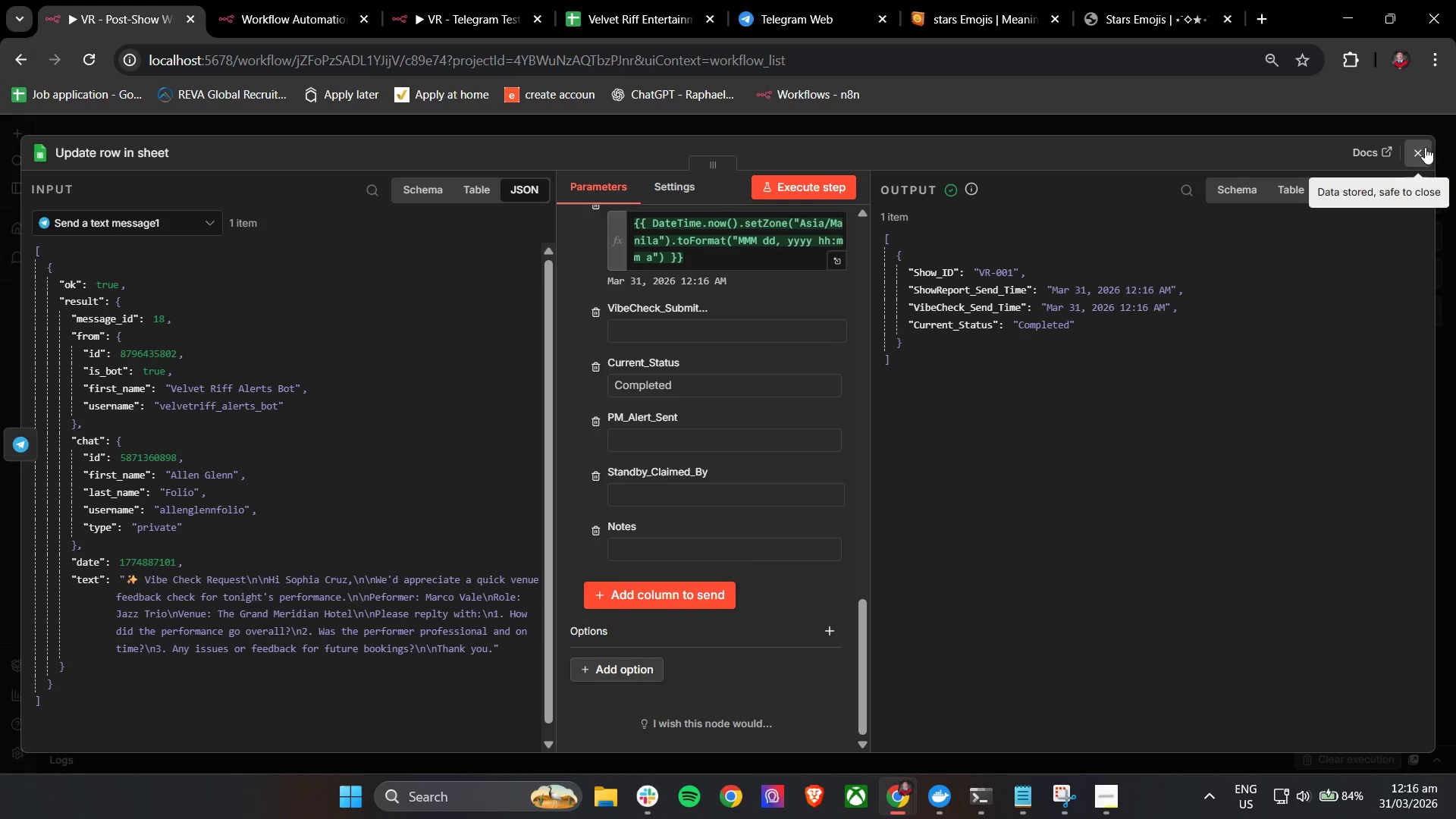 
hold_key(key=ControlLeft, duration=0.77)
left_click_drag(start_coordinate=[694, 485], to_coordinate=[745, 494])
 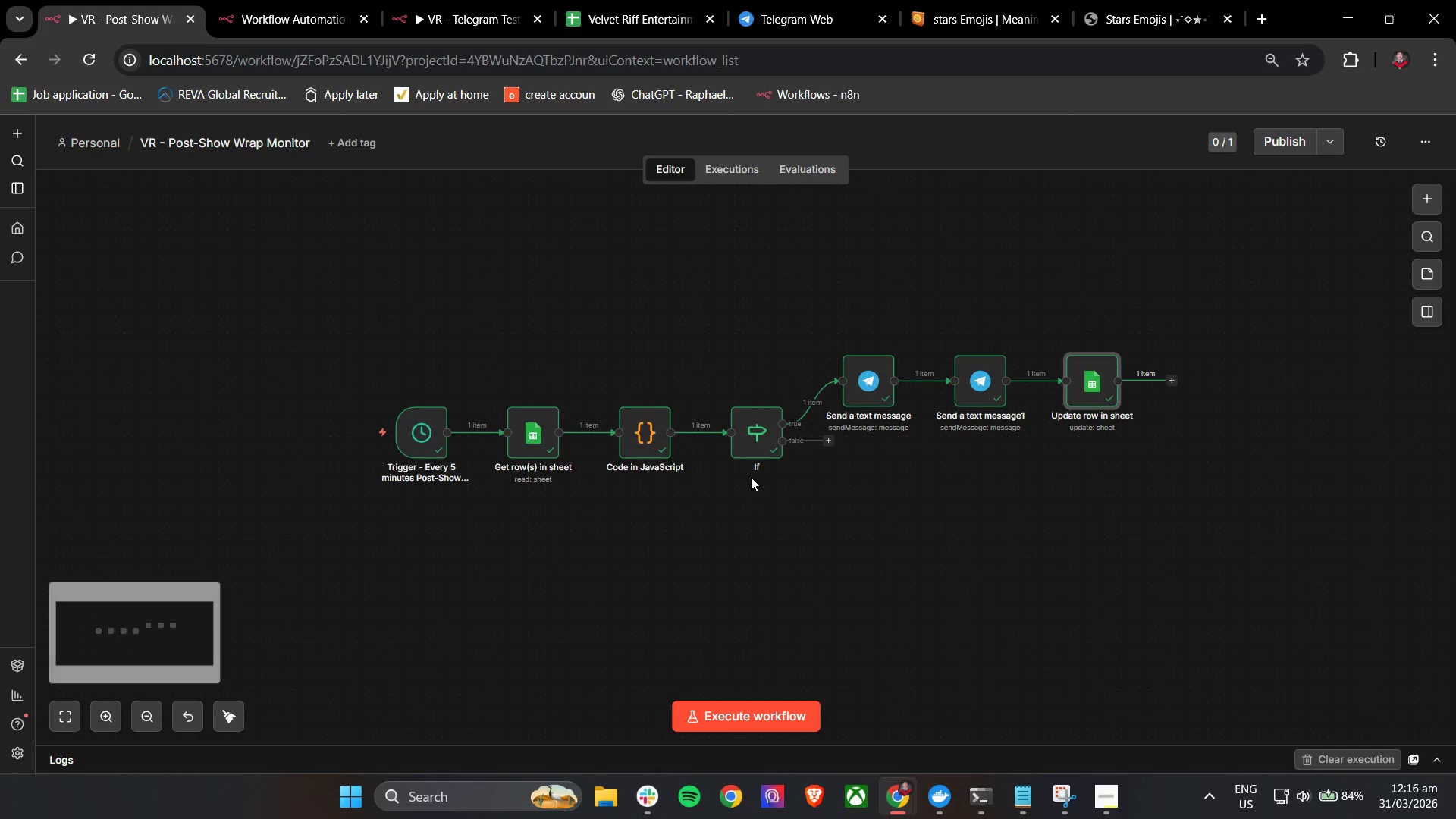 
hold_key(key=ControlLeft, duration=0.38)
 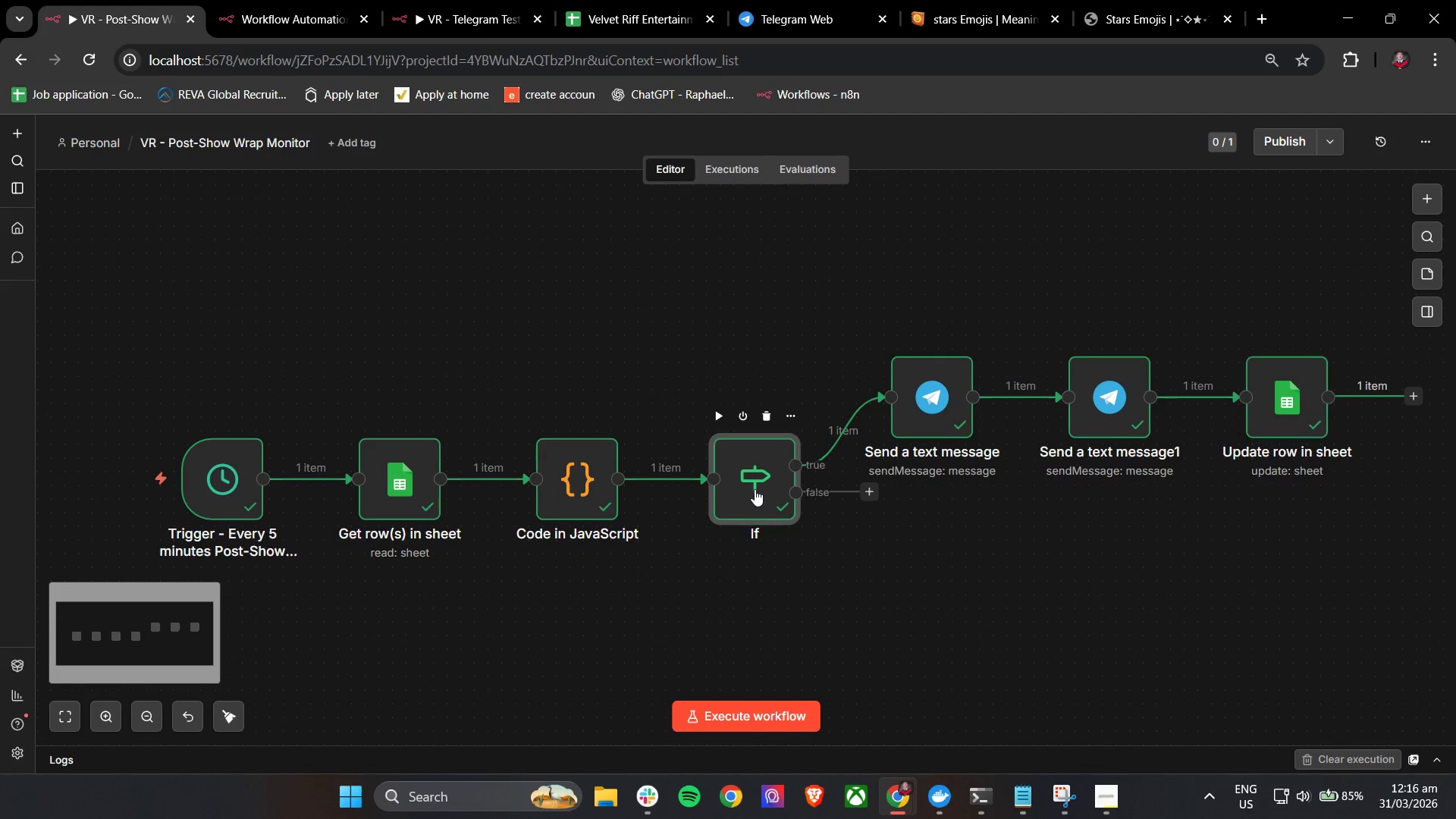 
double_click([755, 489])
 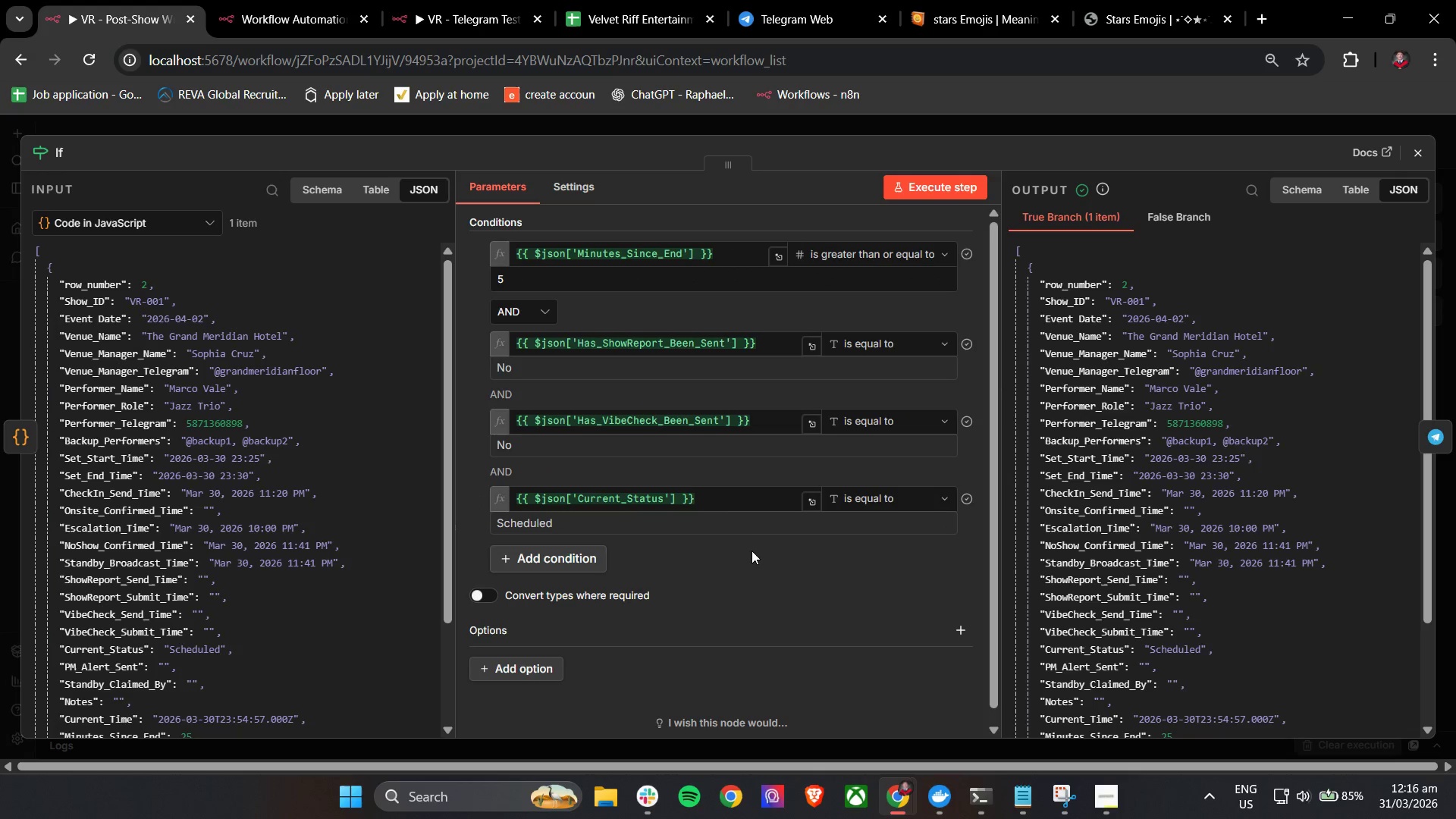 
scroll: coordinate [760, 483], scroll_direction: up, amount: 4.0
 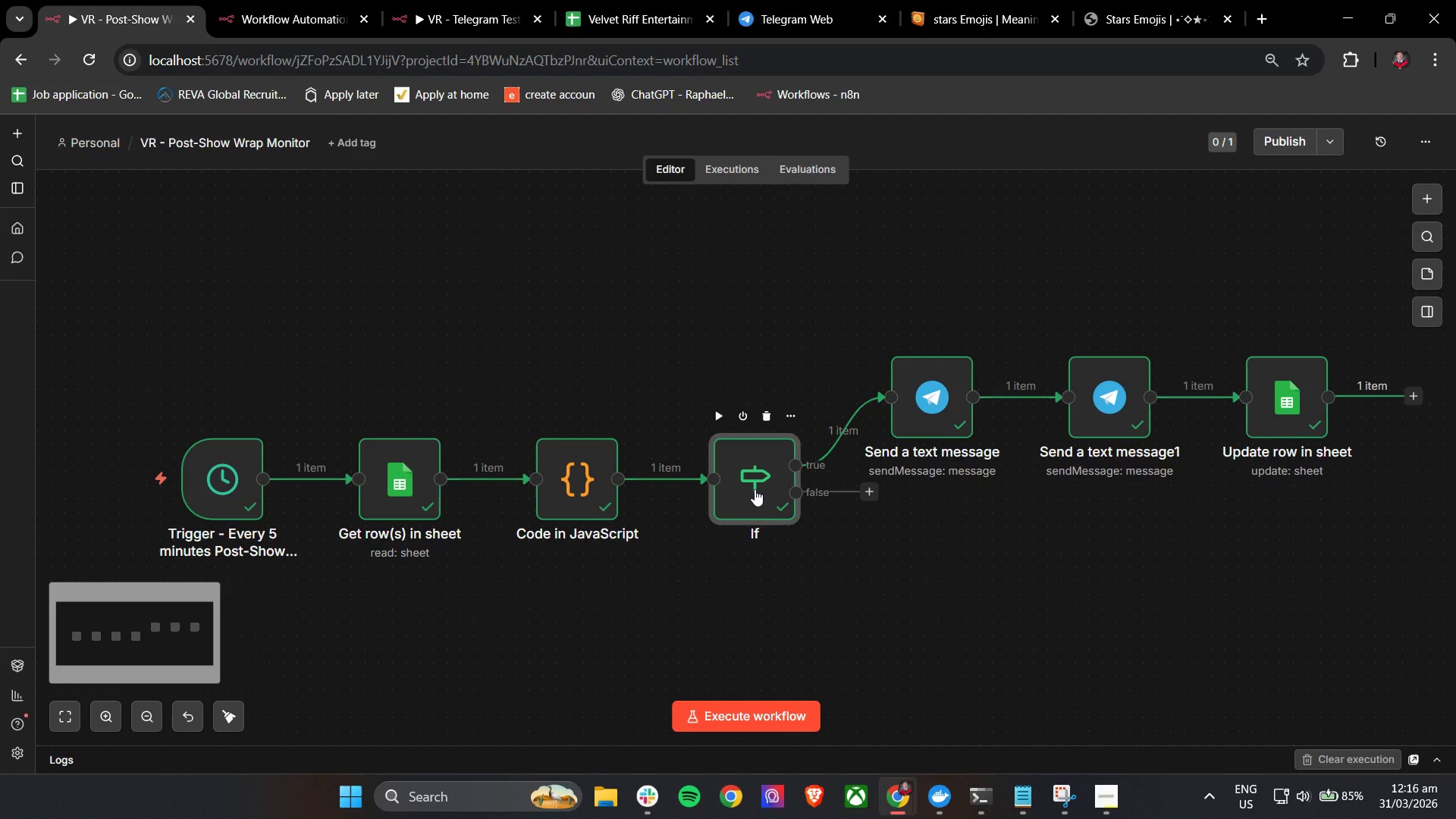 
left_click([753, 557])
 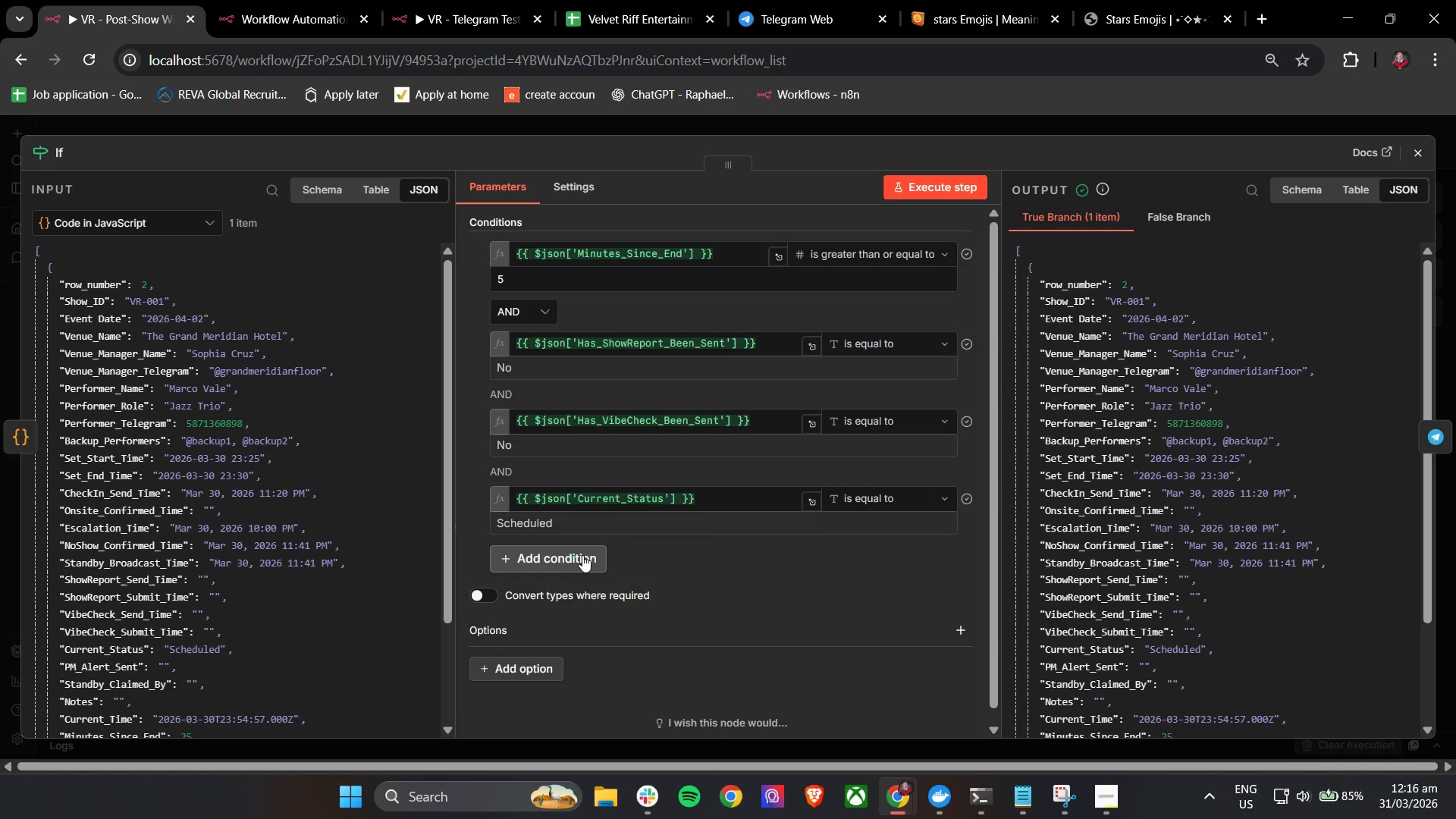 
wait(5.66)
 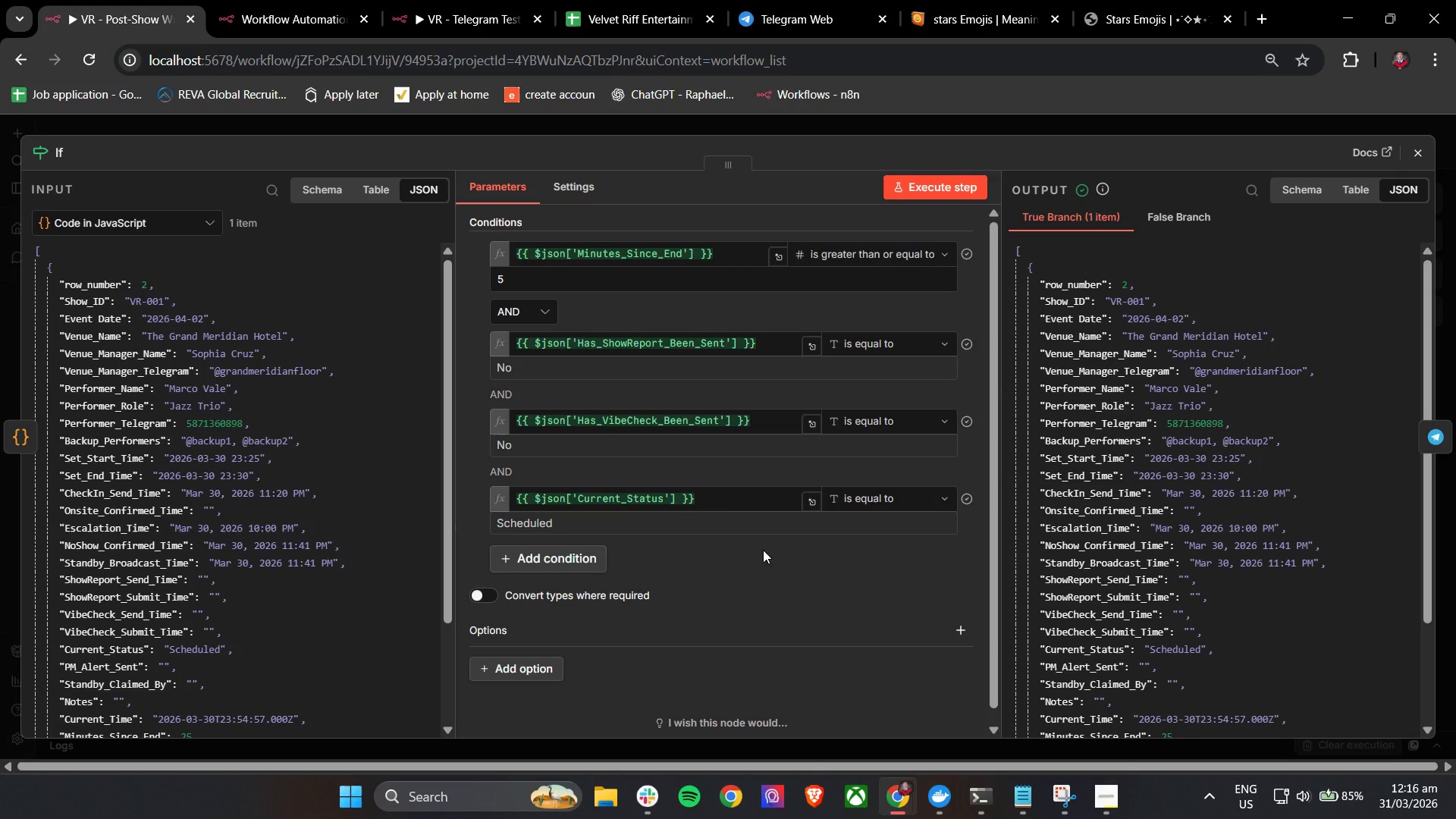 
left_click([582, 555])
 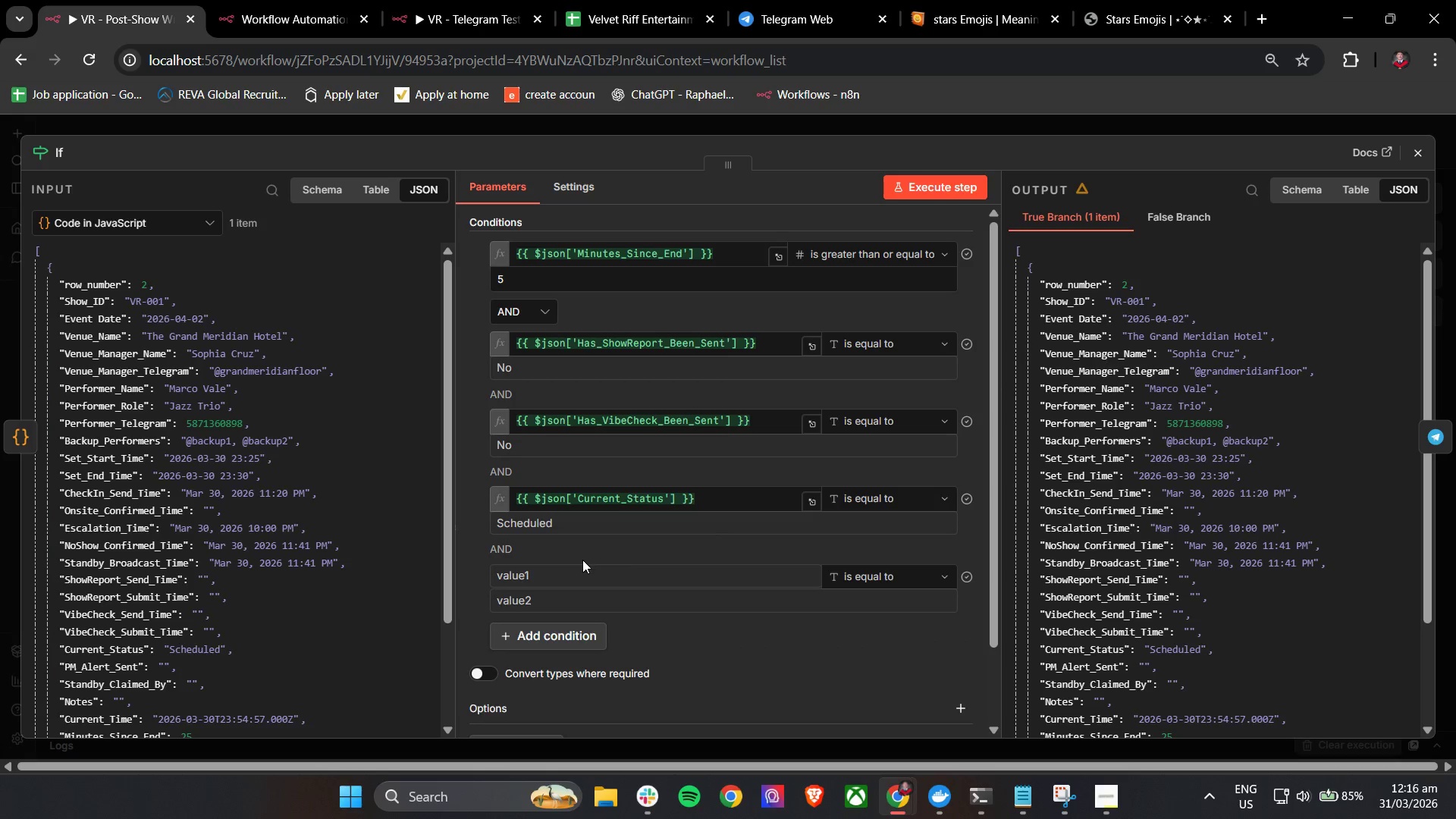 
scroll: coordinate [583, 562], scroll_direction: down, amount: 1.0
 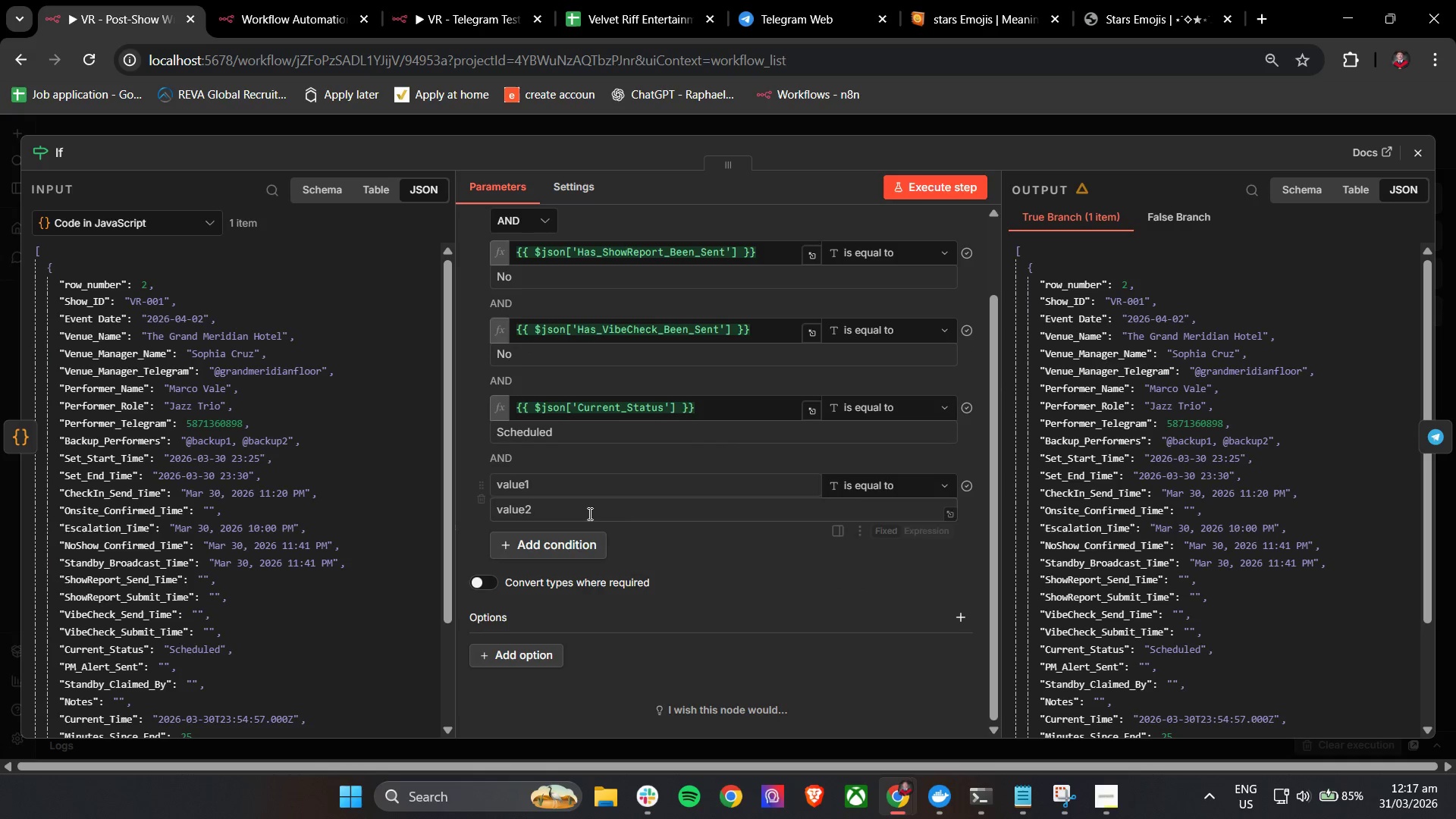 
left_click([592, 487])
 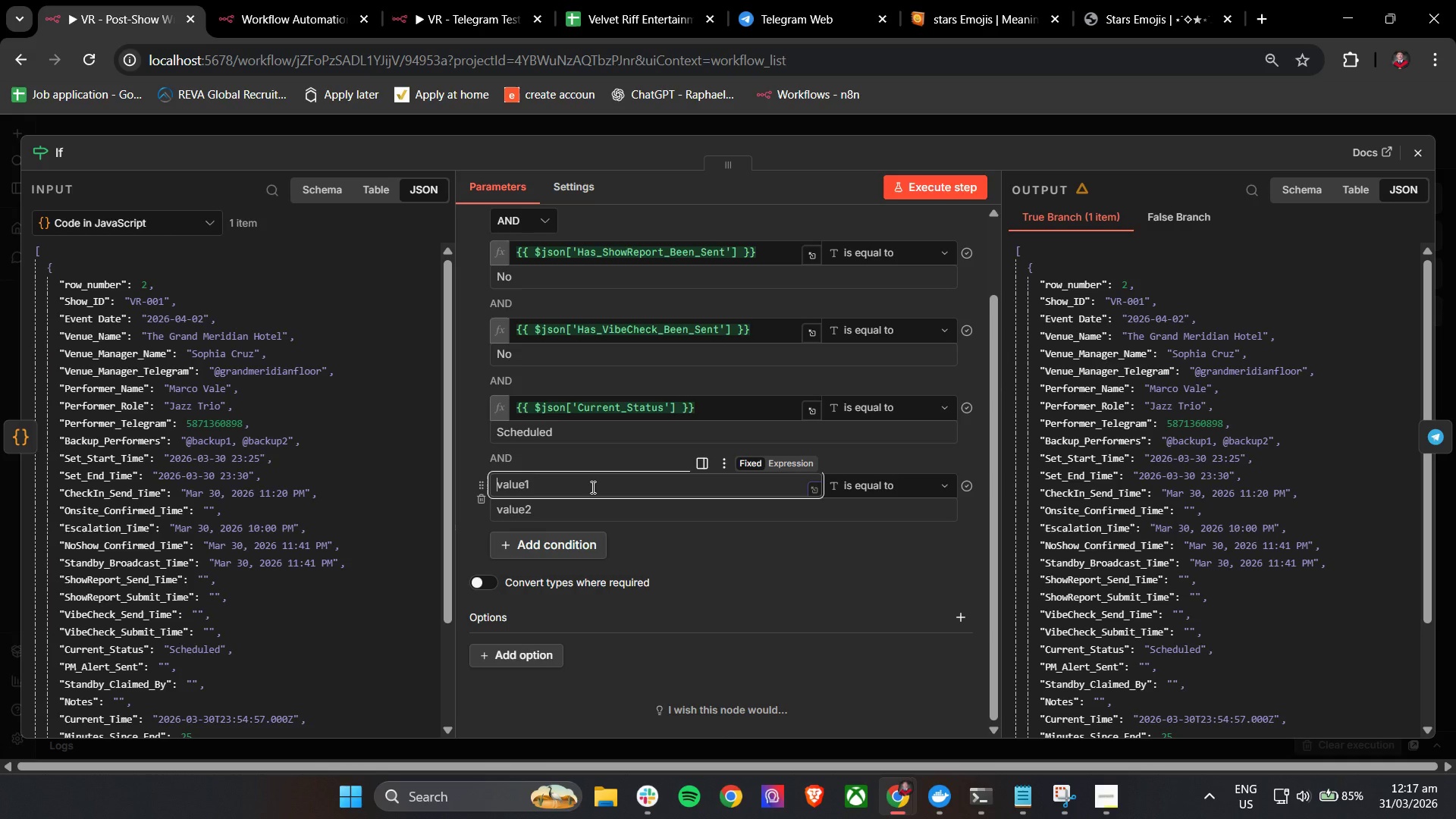 
wait(7.64)
 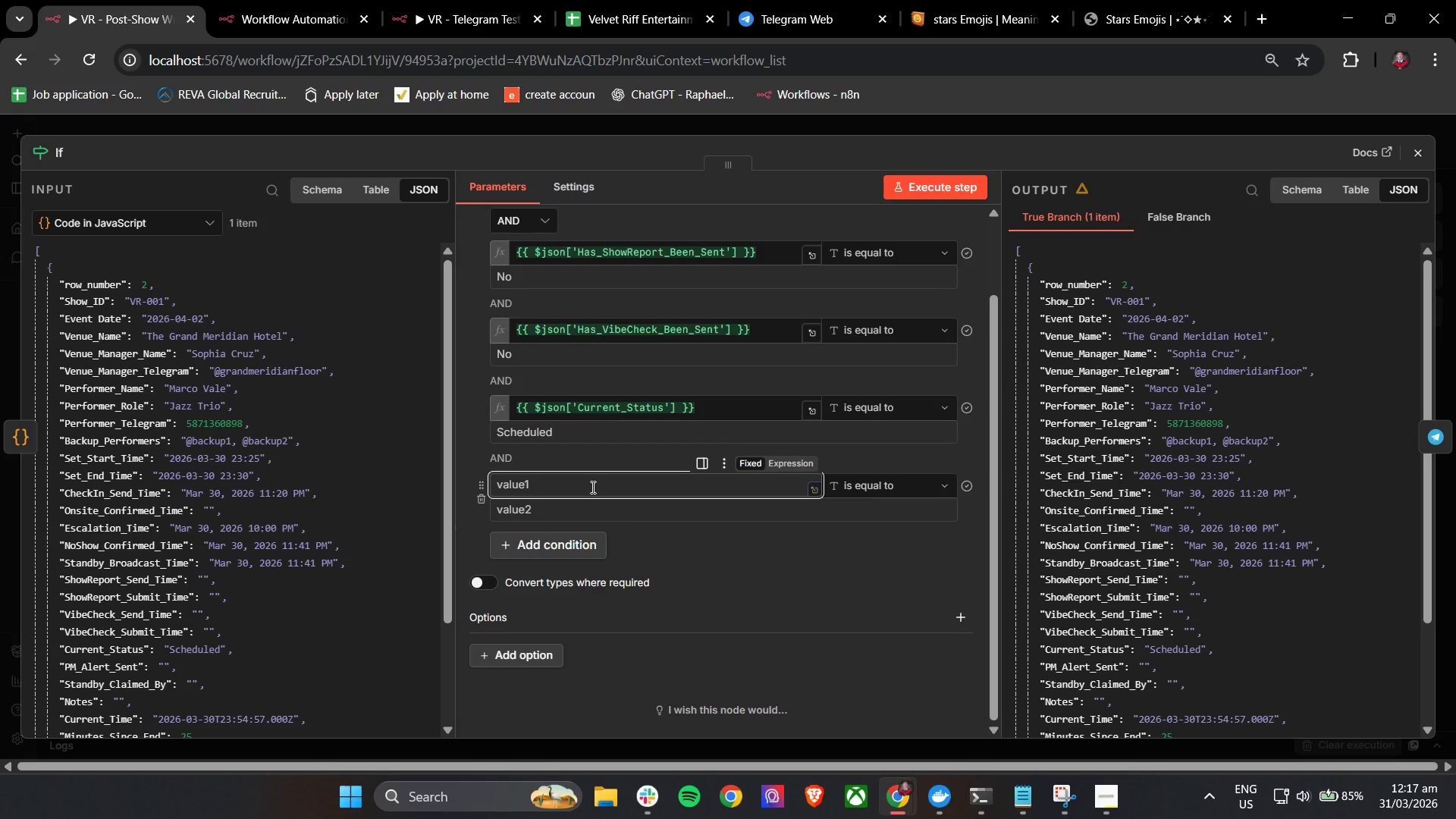 
type(Sho)
key(Backspace)
key(Backspace)
key(Backspace)
key(Backspace)
 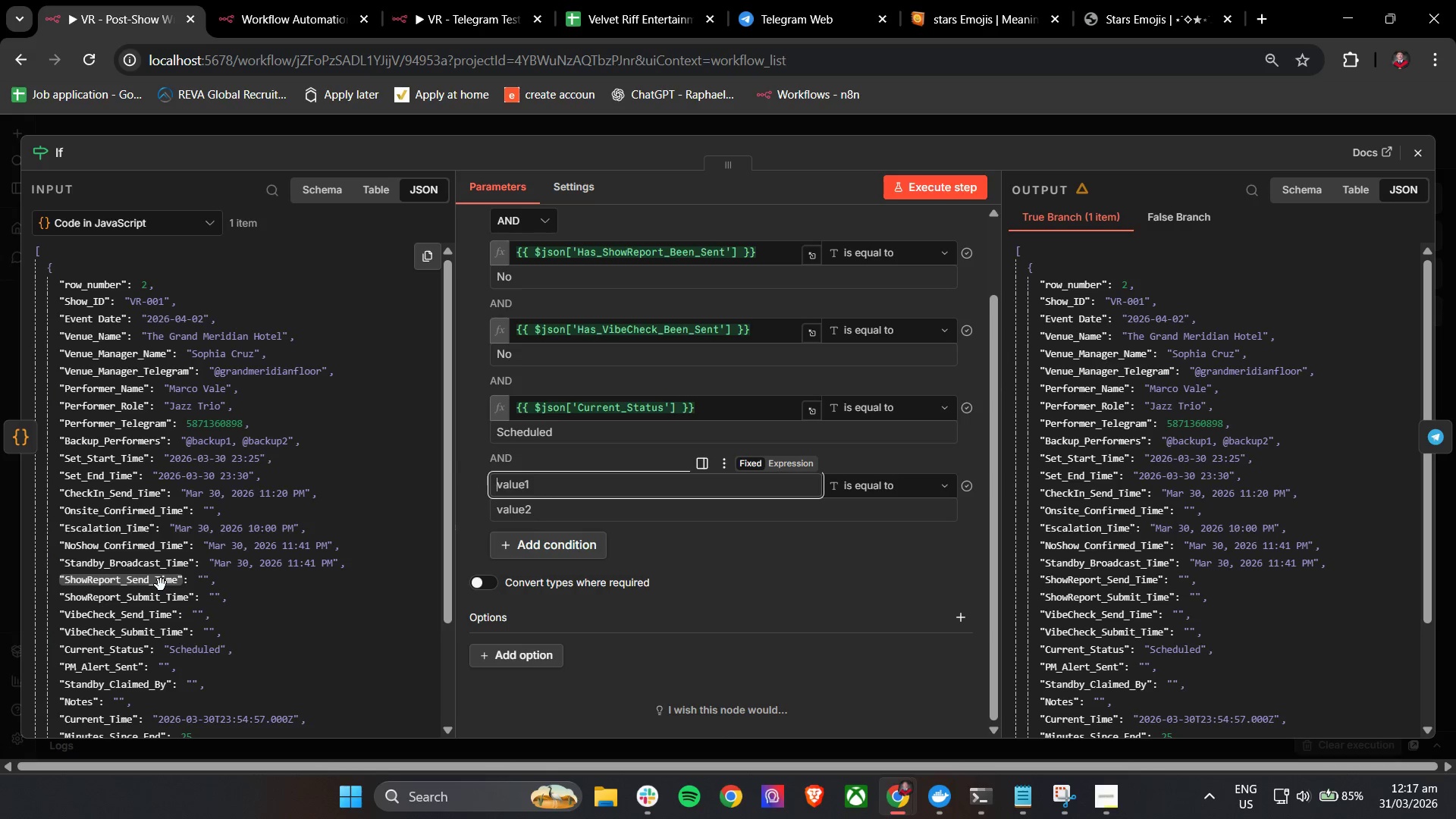 
wait(9.06)
 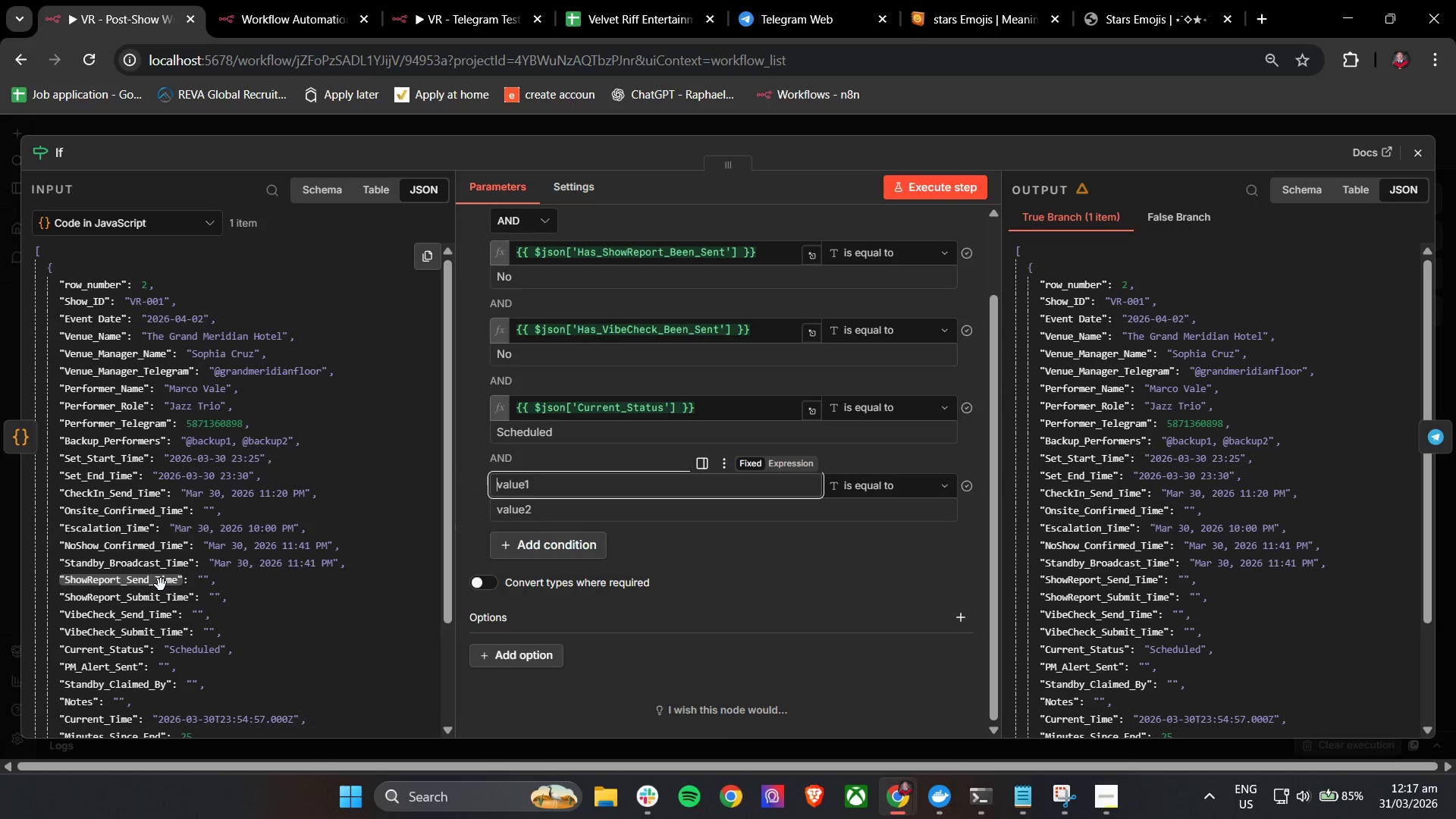 
left_click_drag(start_coordinate=[161, 585], to_coordinate=[533, 485])
 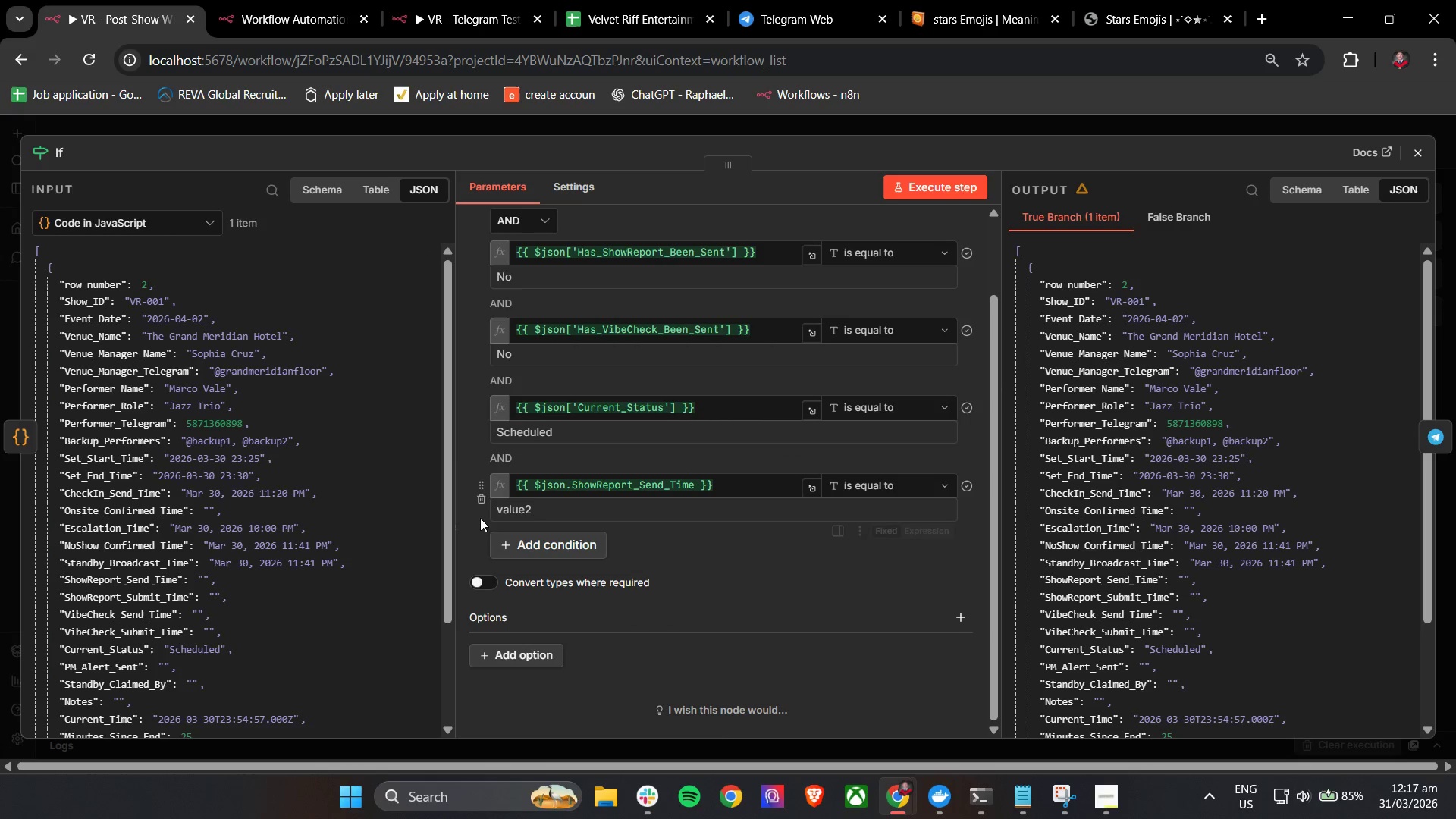 
left_click([478, 517])
 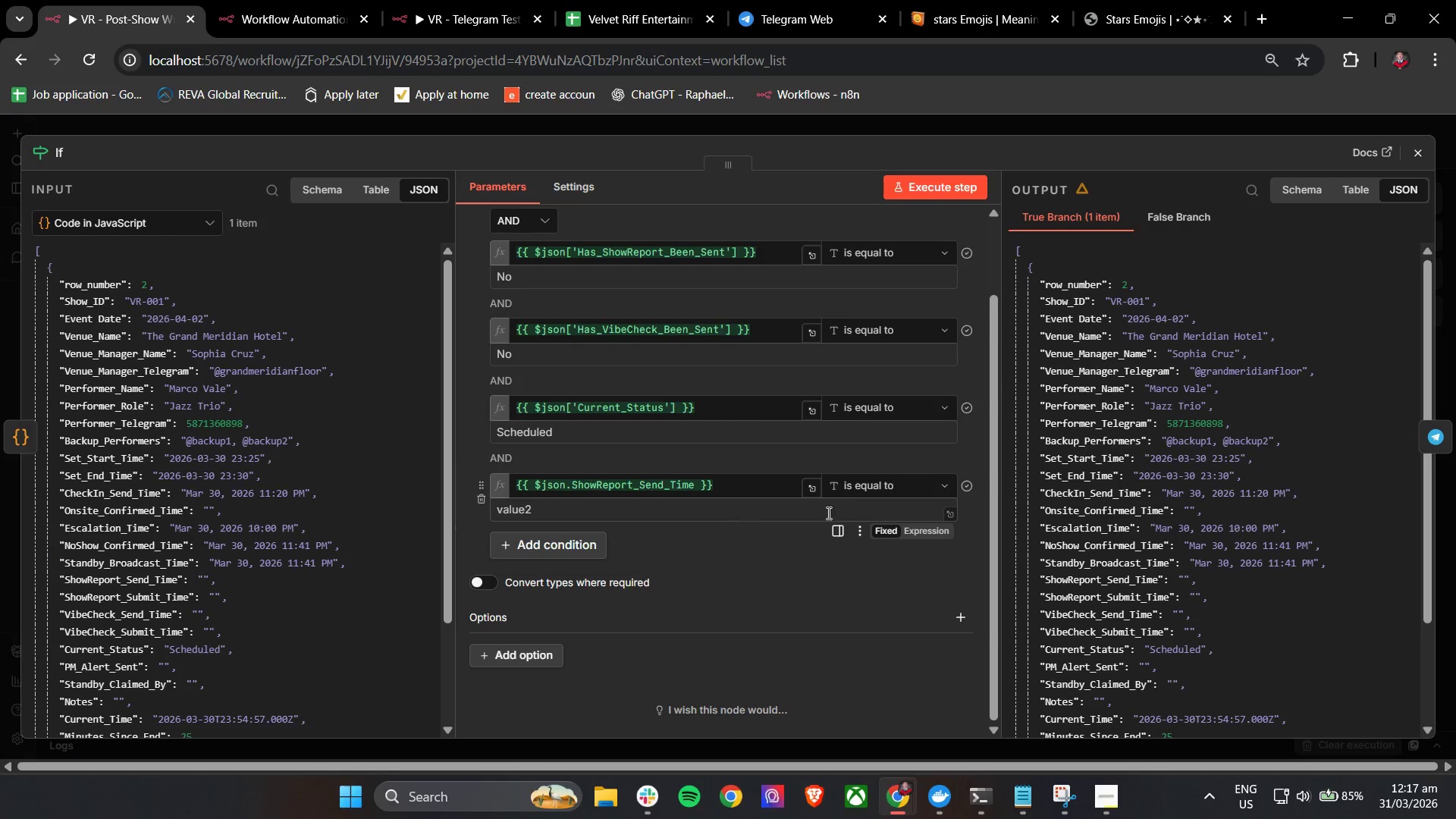 
left_click([880, 489])
 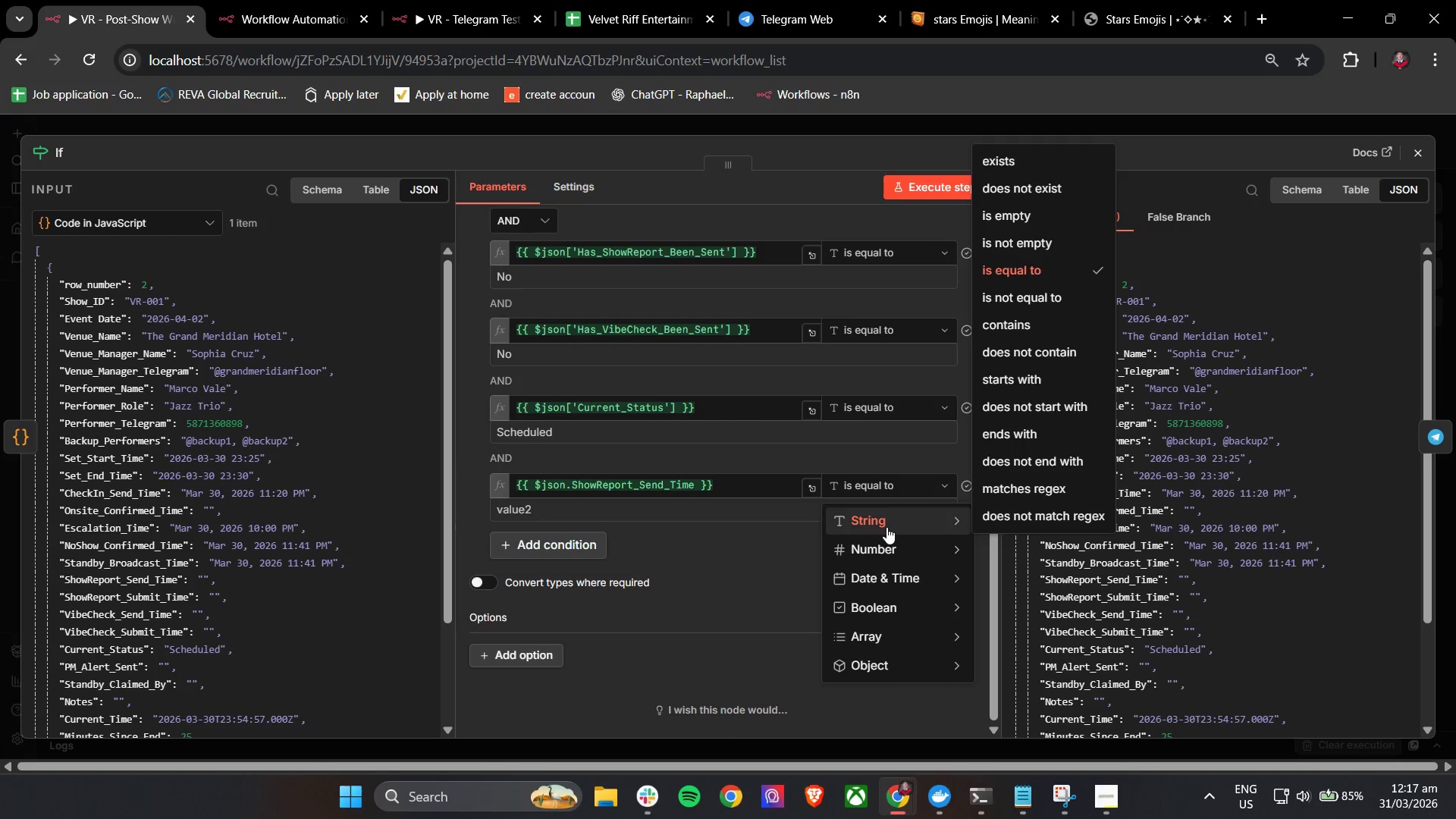 
left_click([1038, 218])
 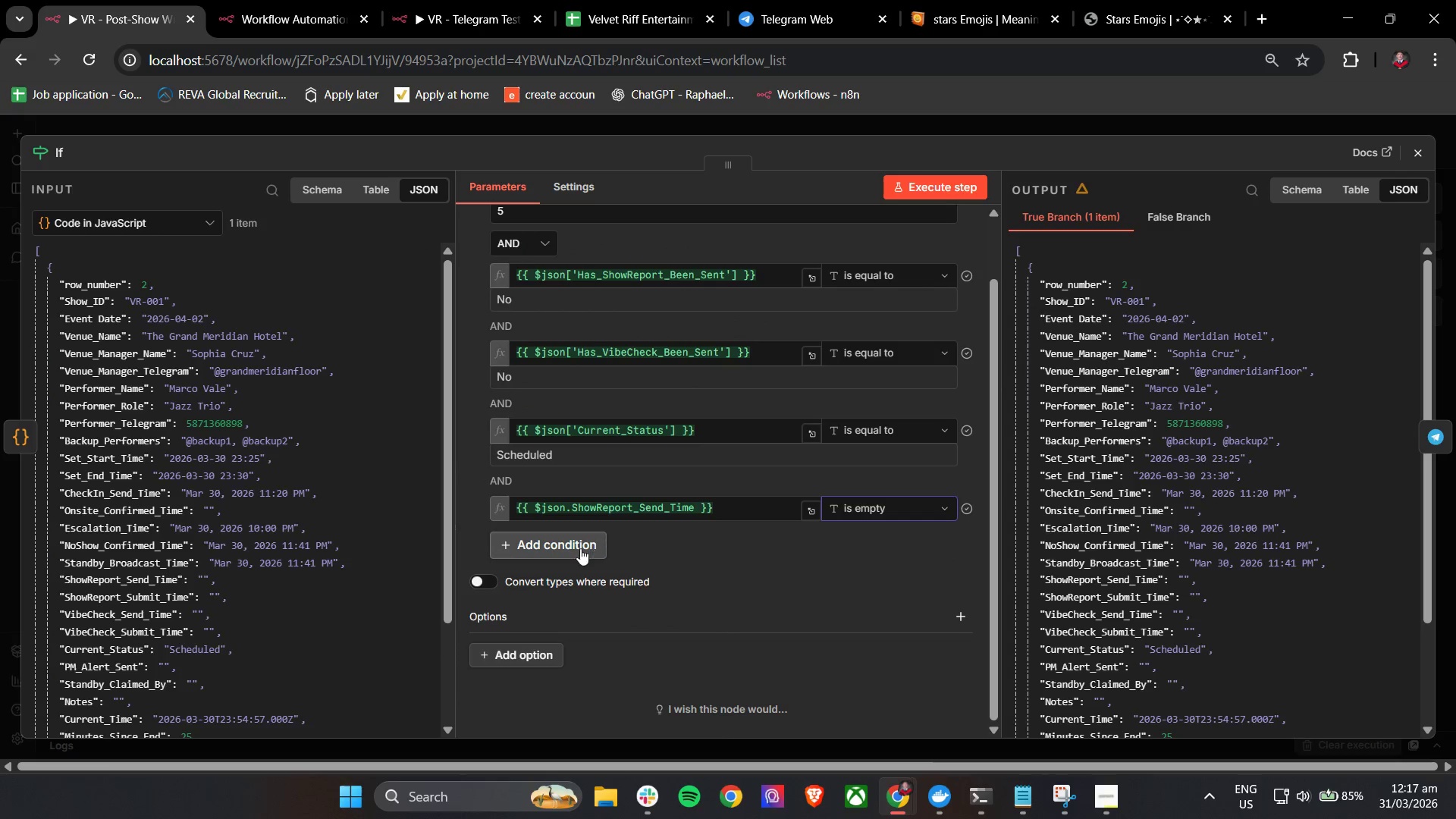 
left_click([574, 549])
 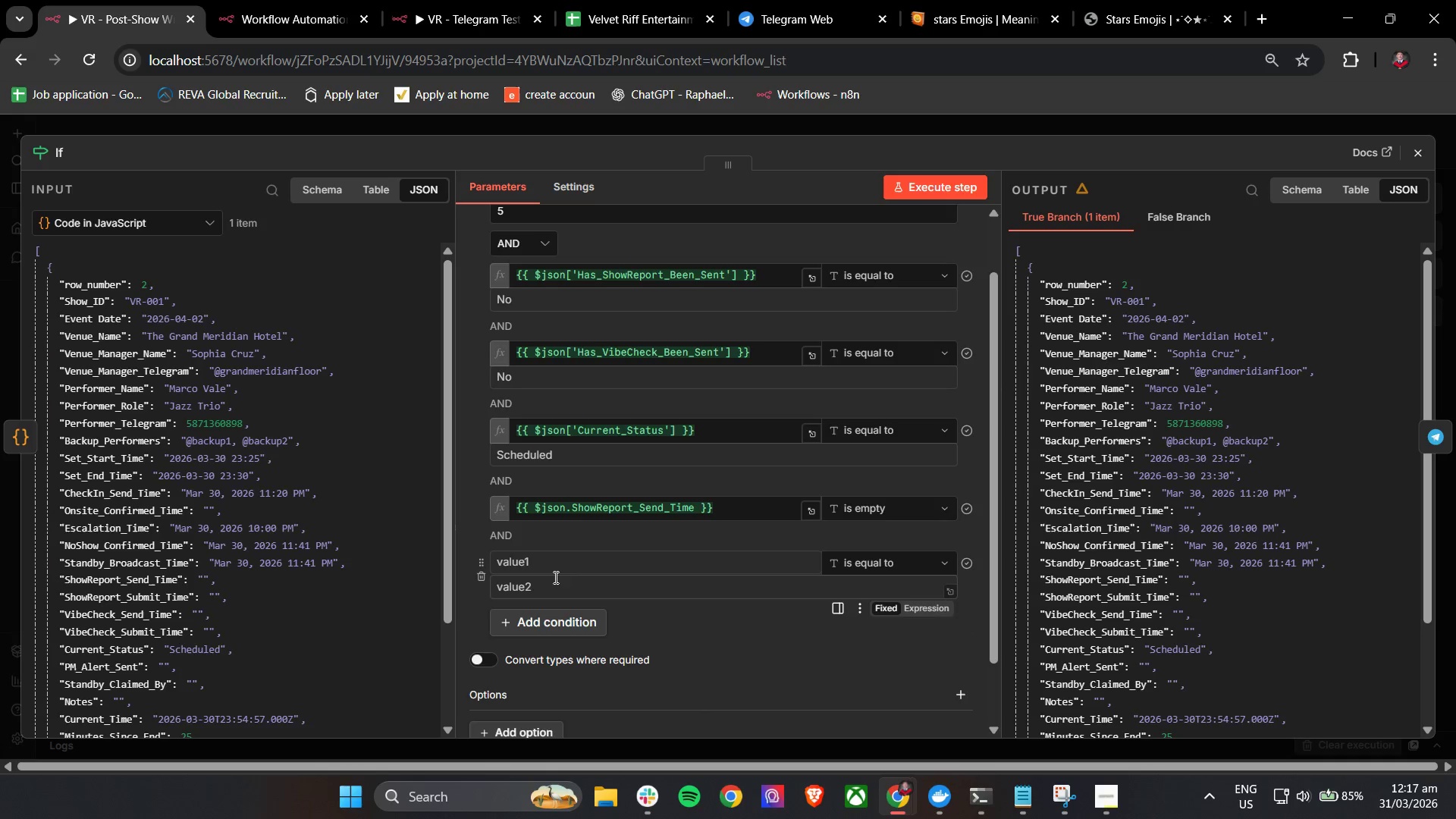 
left_click([555, 568])
 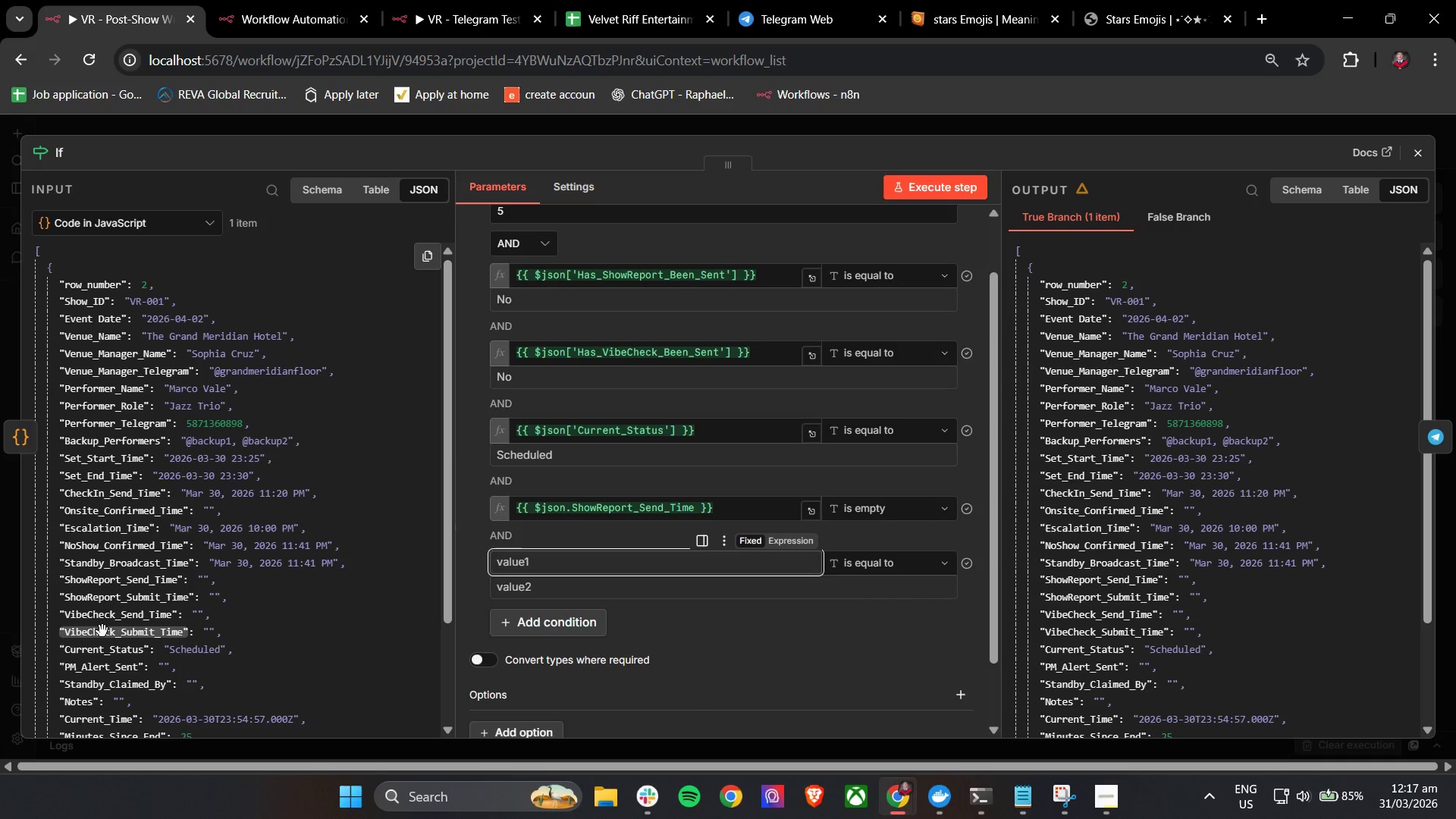 
left_click_drag(start_coordinate=[114, 620], to_coordinate=[529, 568])
 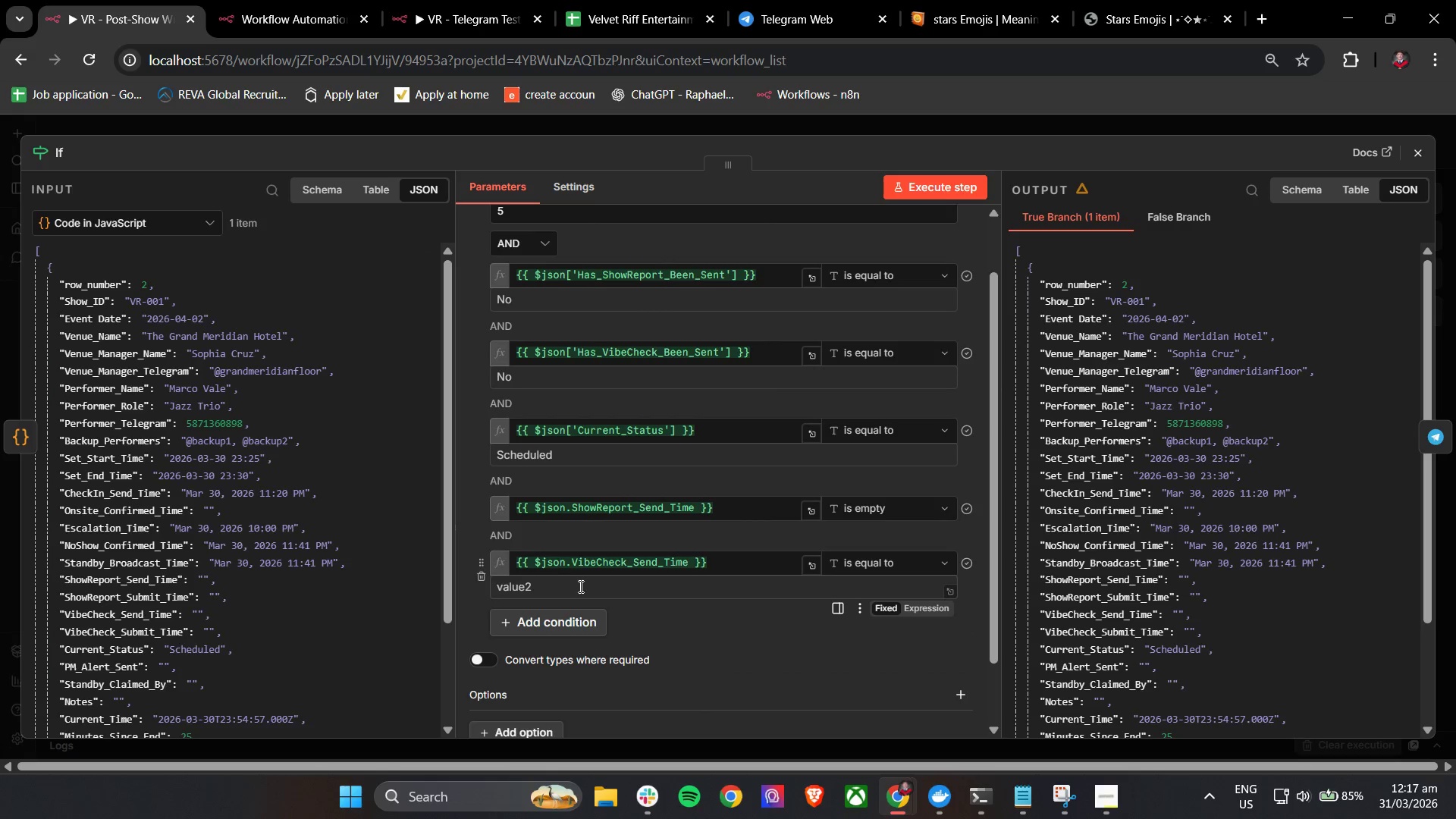 
left_click([579, 586])
 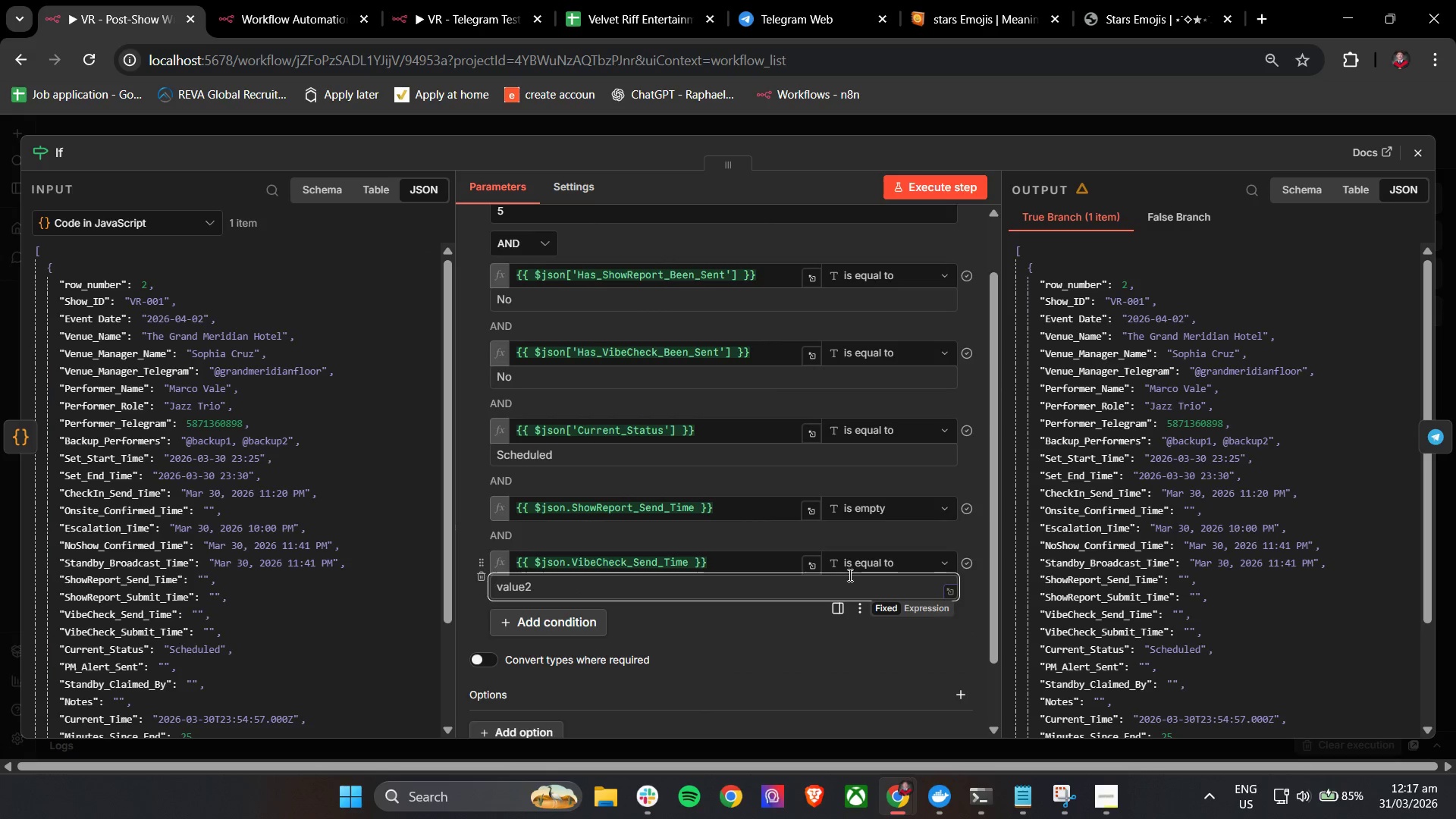 
left_click([868, 567])
 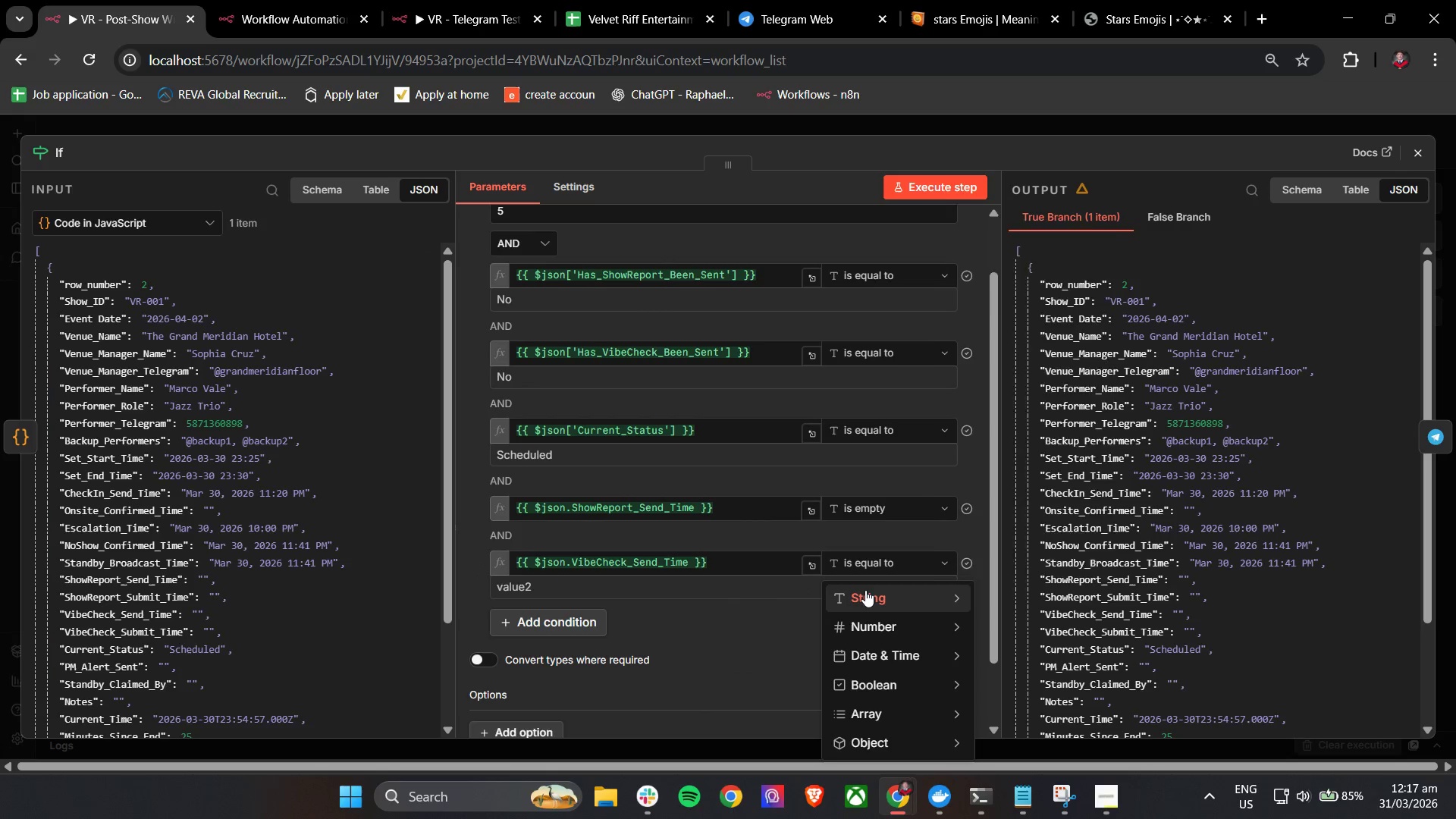 
left_click([865, 598])
 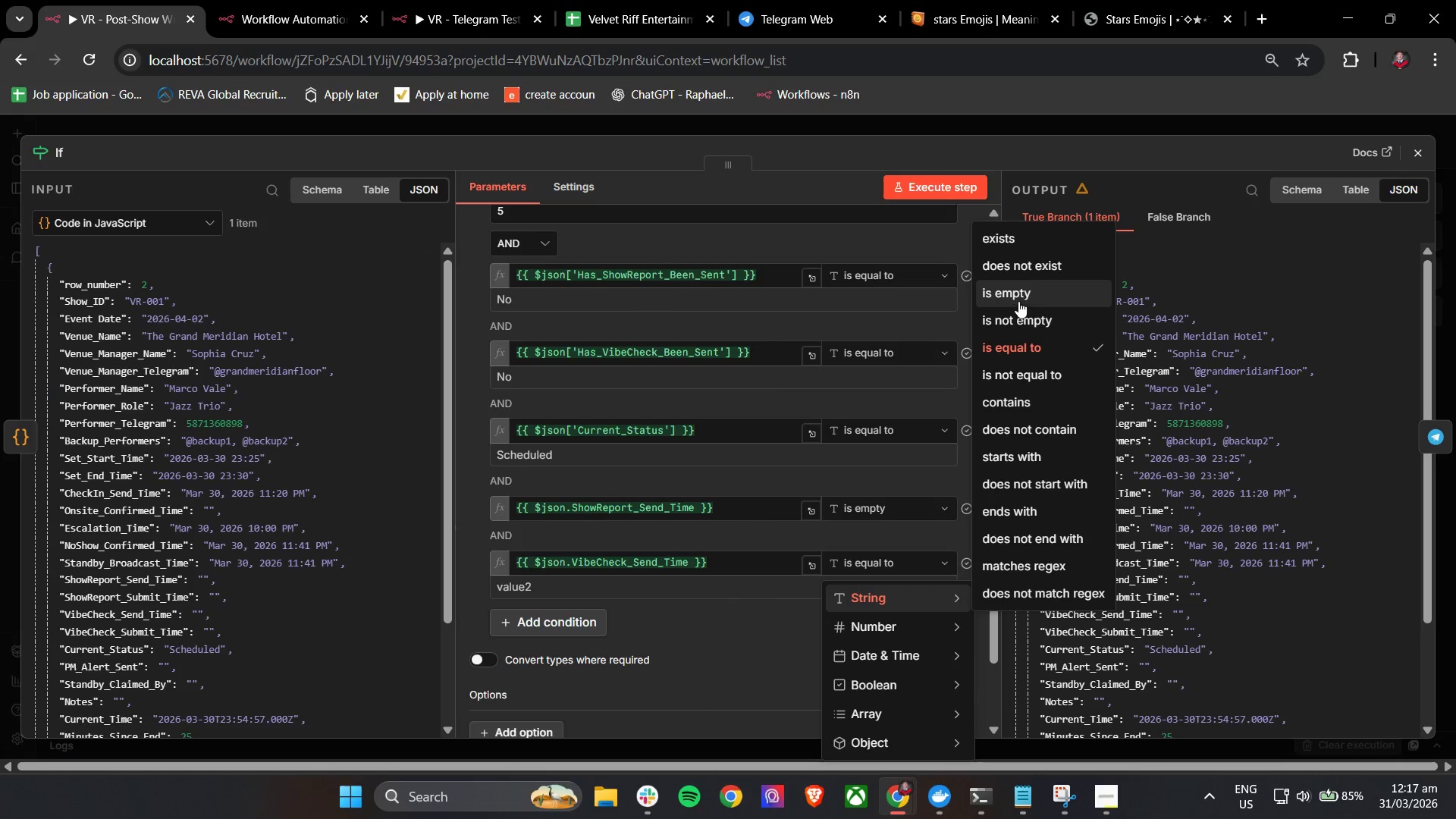 
left_click([1018, 299])
 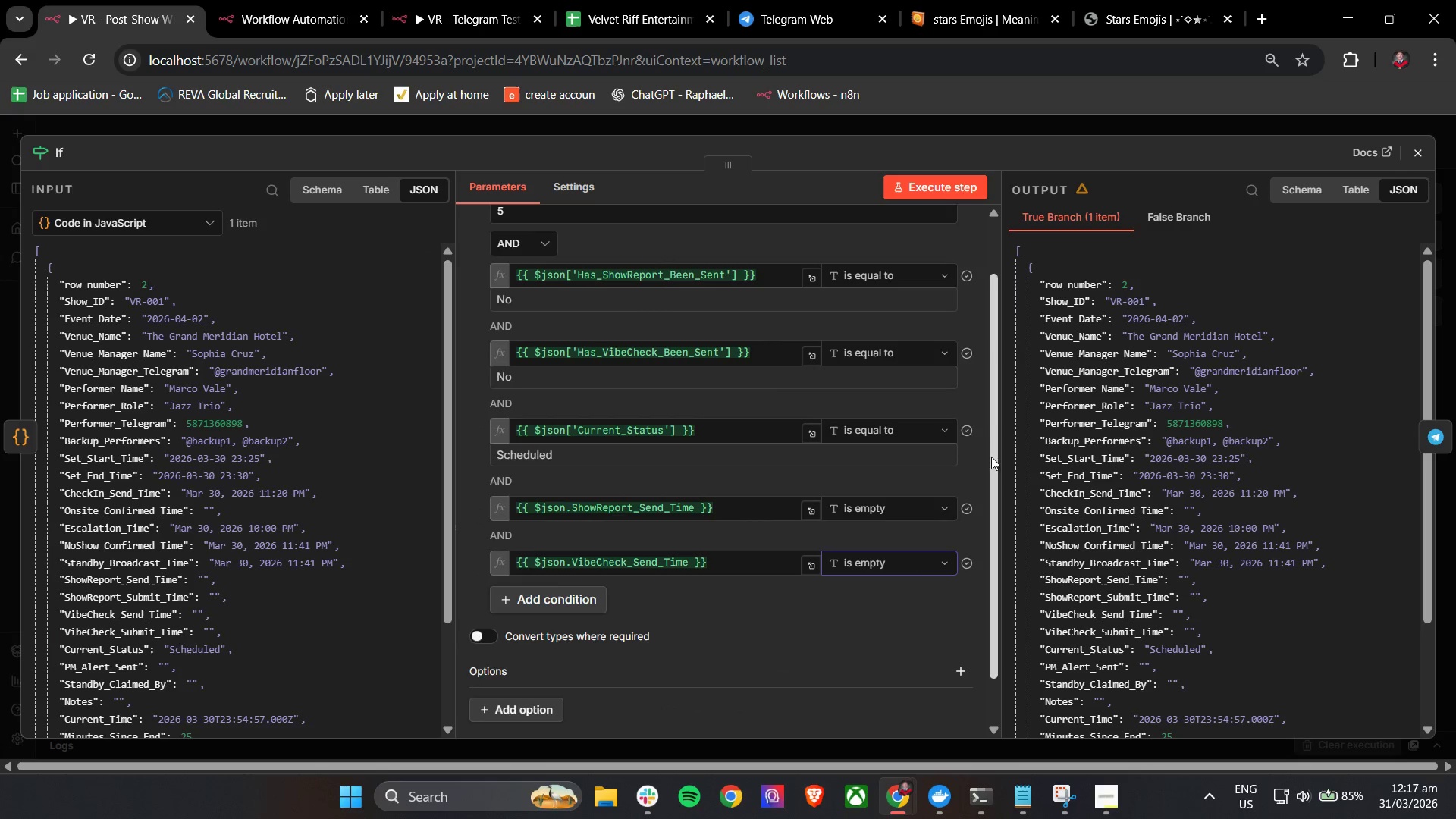 
left_click_drag(start_coordinate=[993, 447], to_coordinate=[1011, 384])
 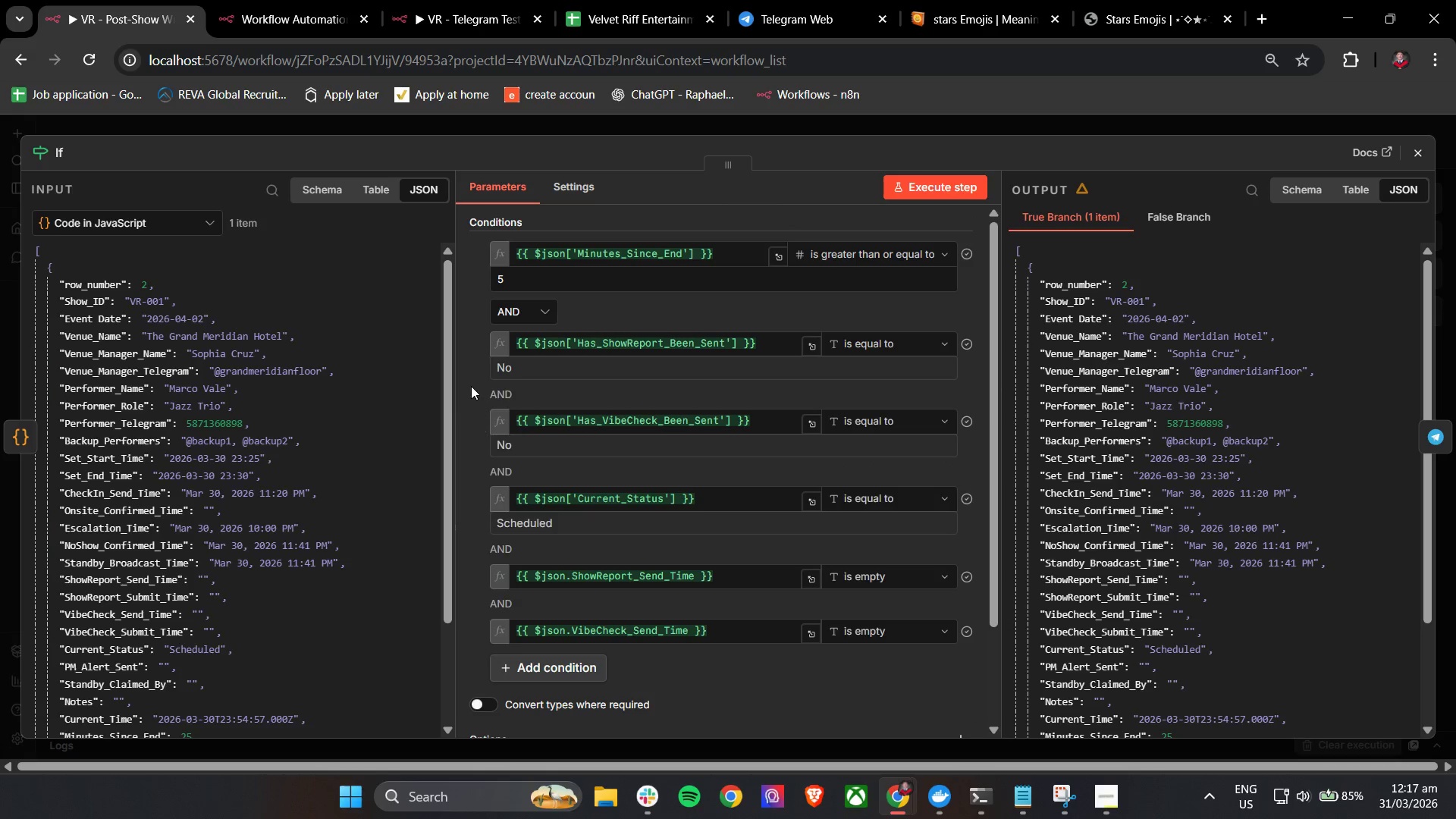 
left_click([469, 378])
 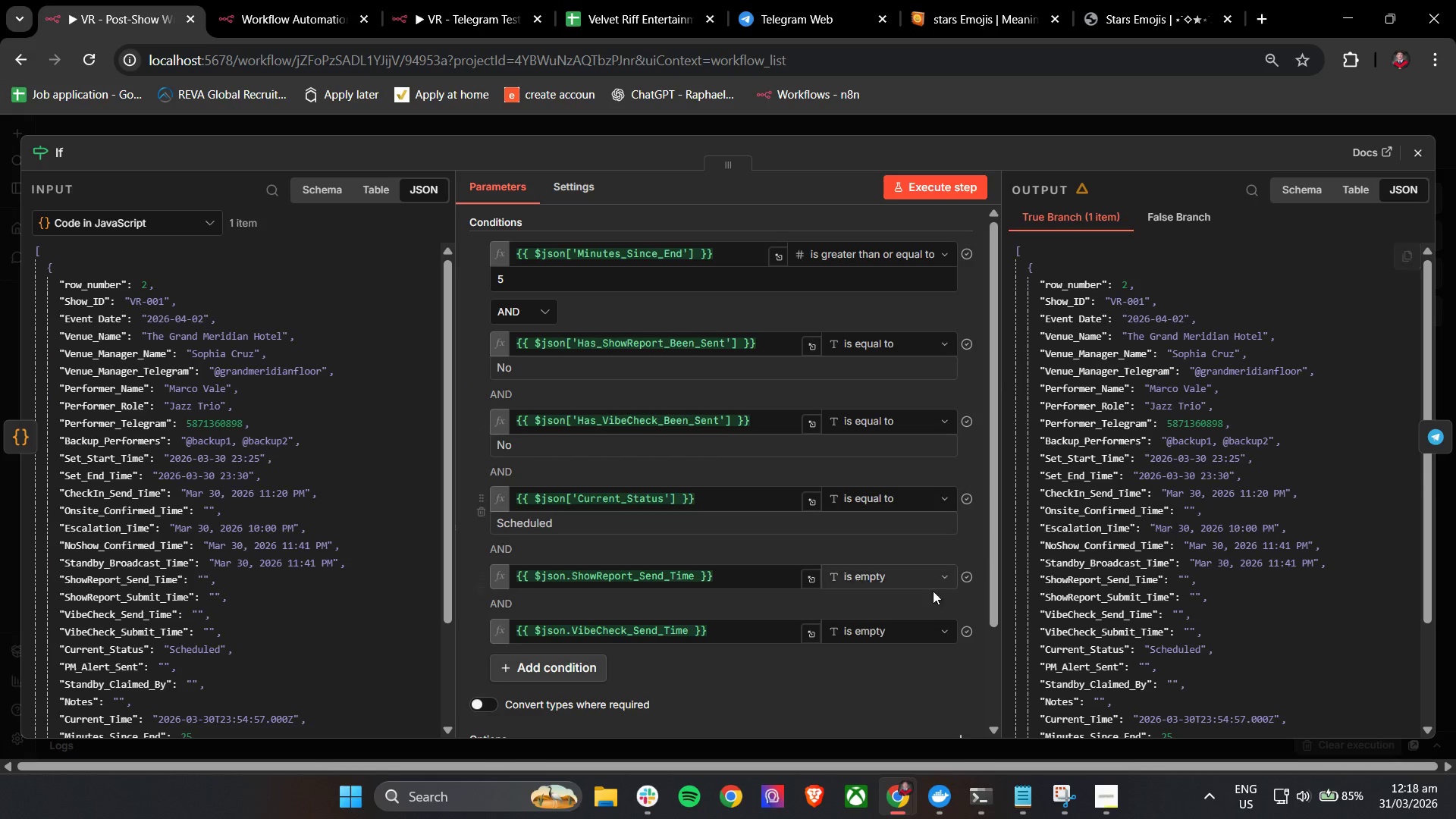 
wait(33.08)
 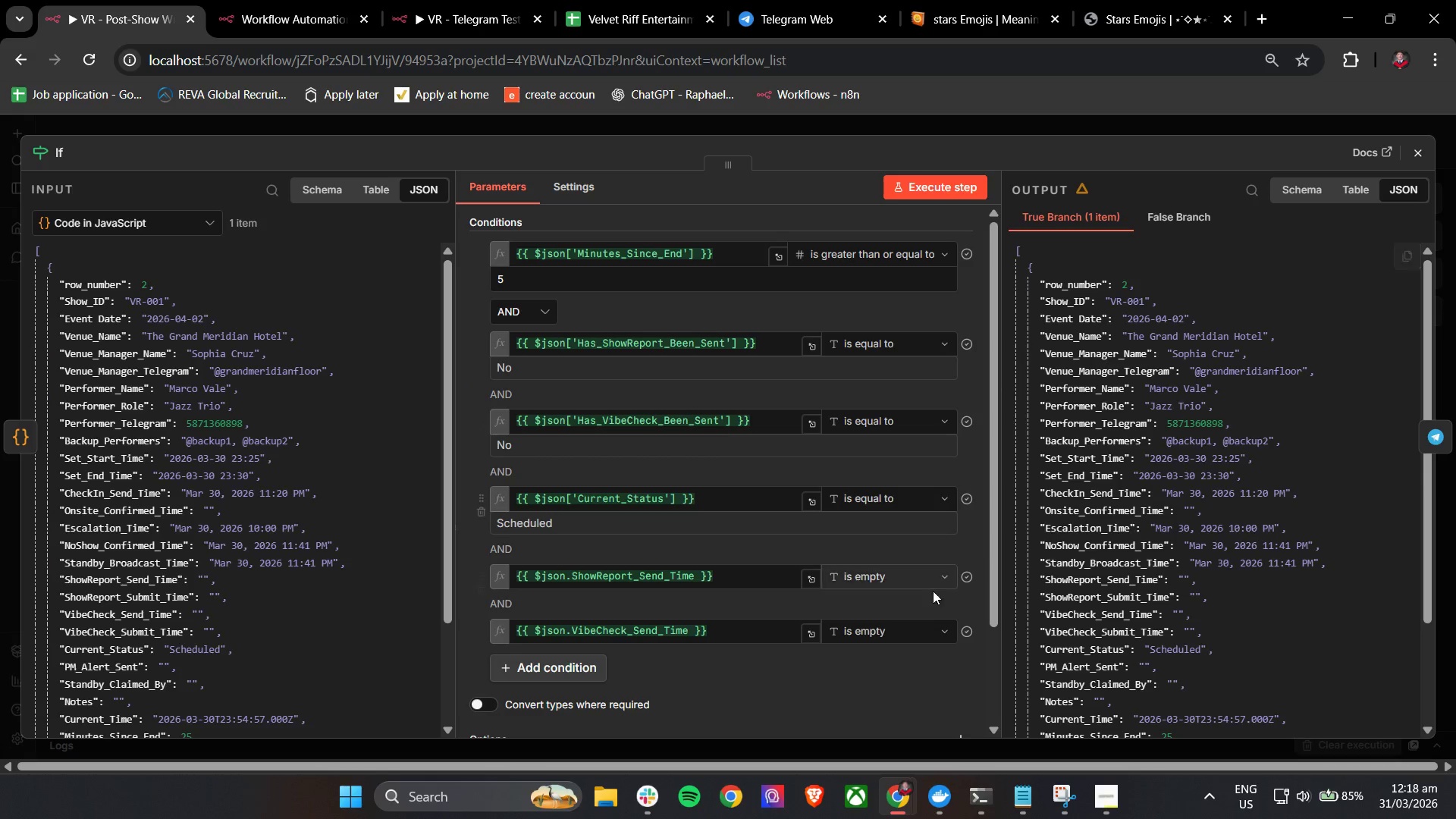 
left_click([1418, 152])
 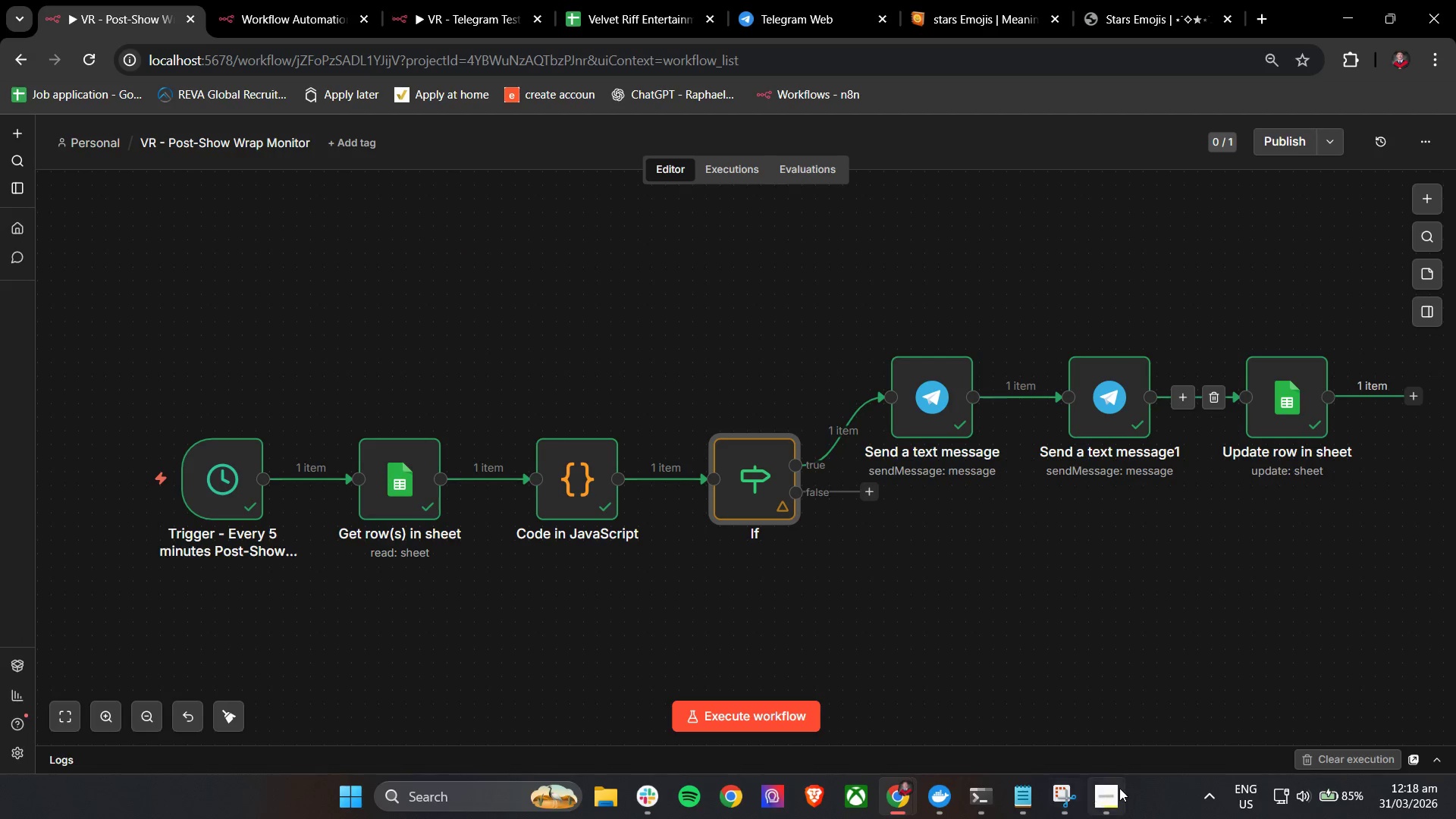 